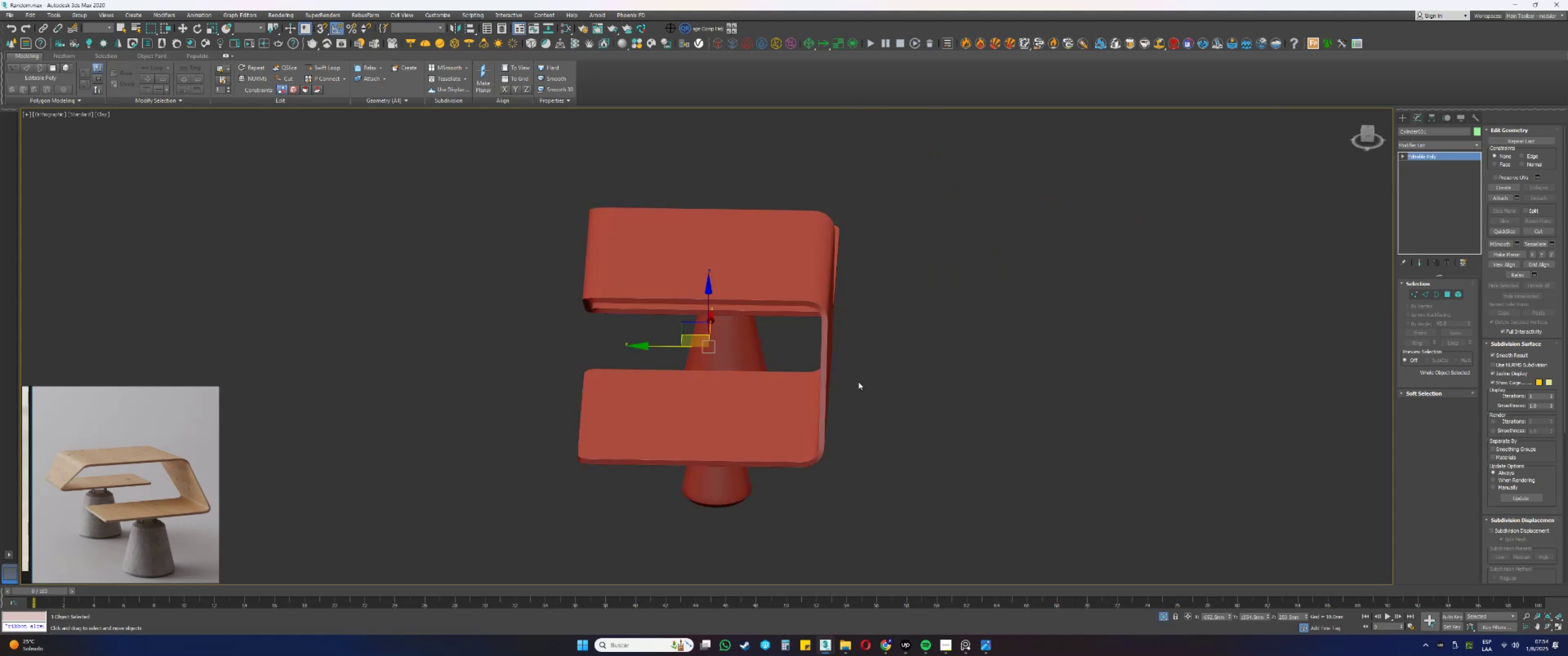 
hold_key(key=AltLeft, duration=1.53)
 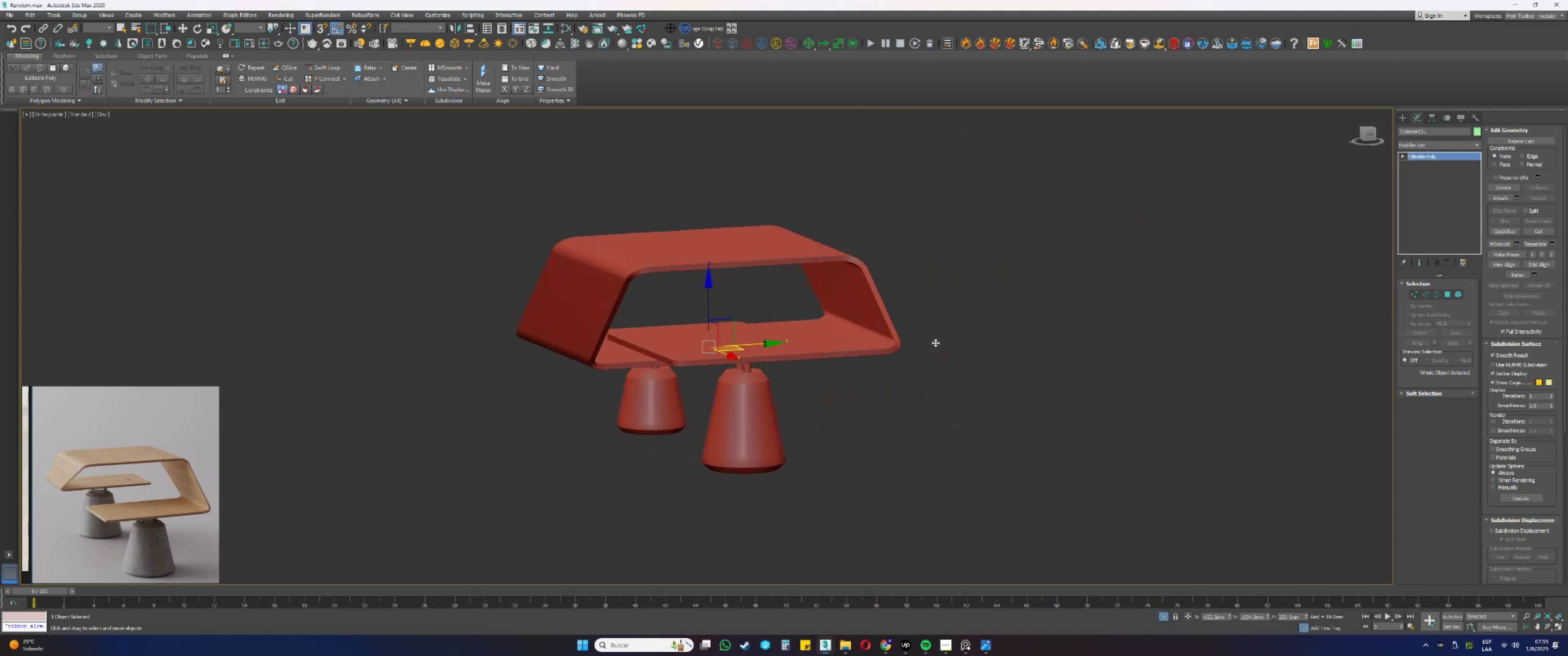 
hold_key(key=AltLeft, duration=1.52)
 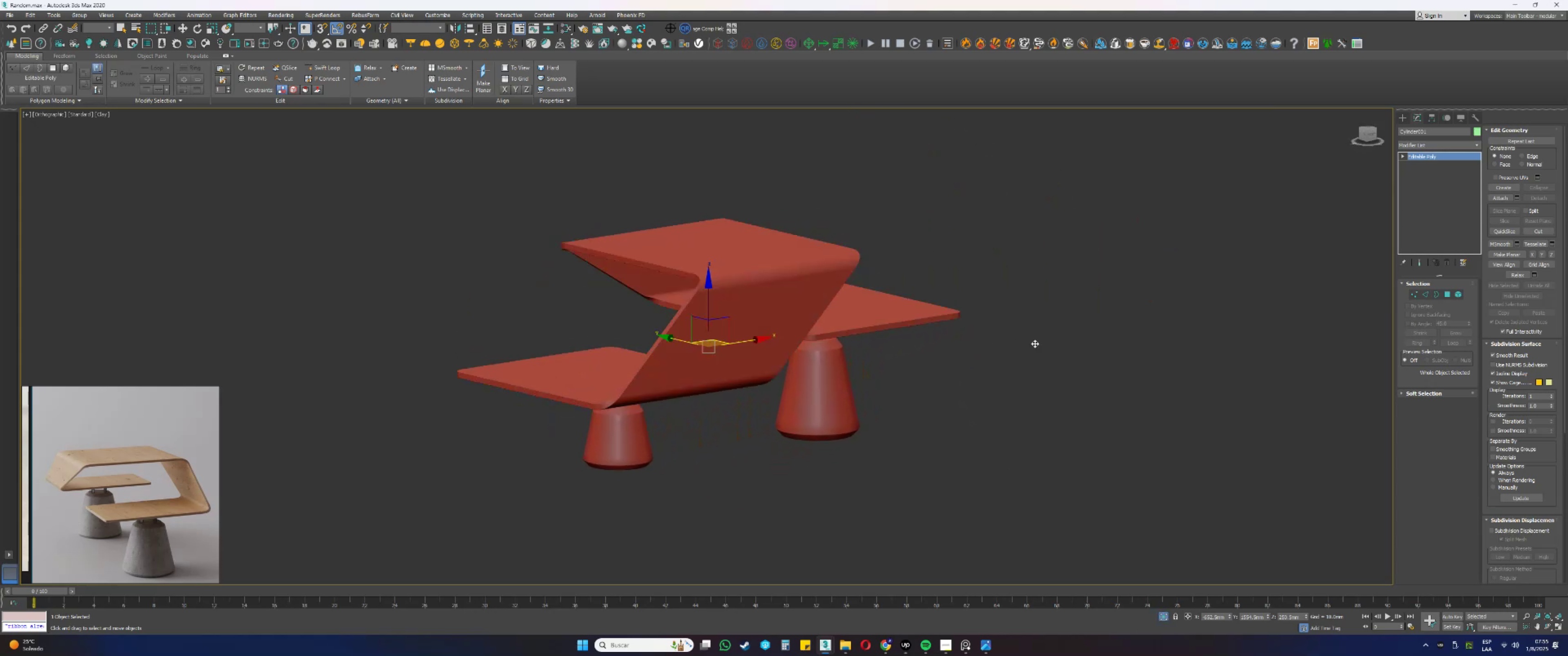 
hold_key(key=AltLeft, duration=0.96)
 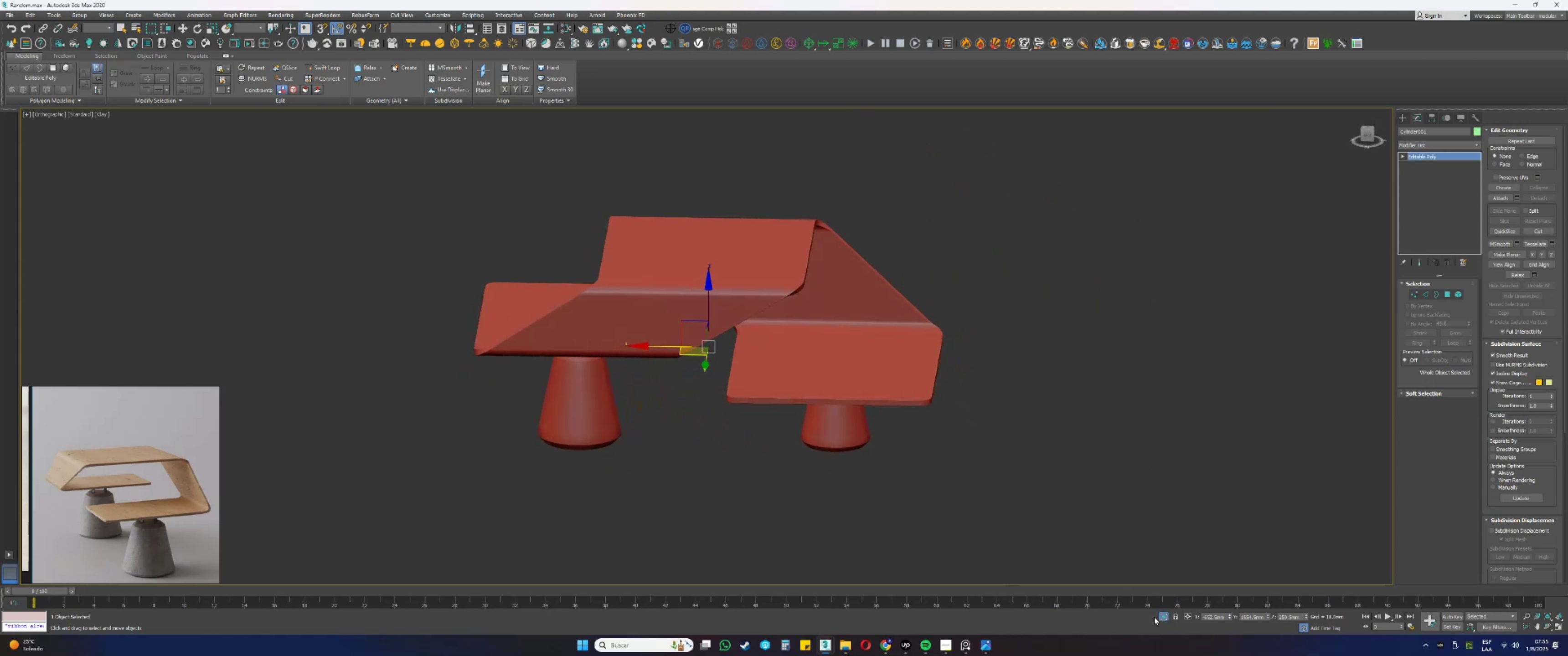 
left_click([1162, 615])
 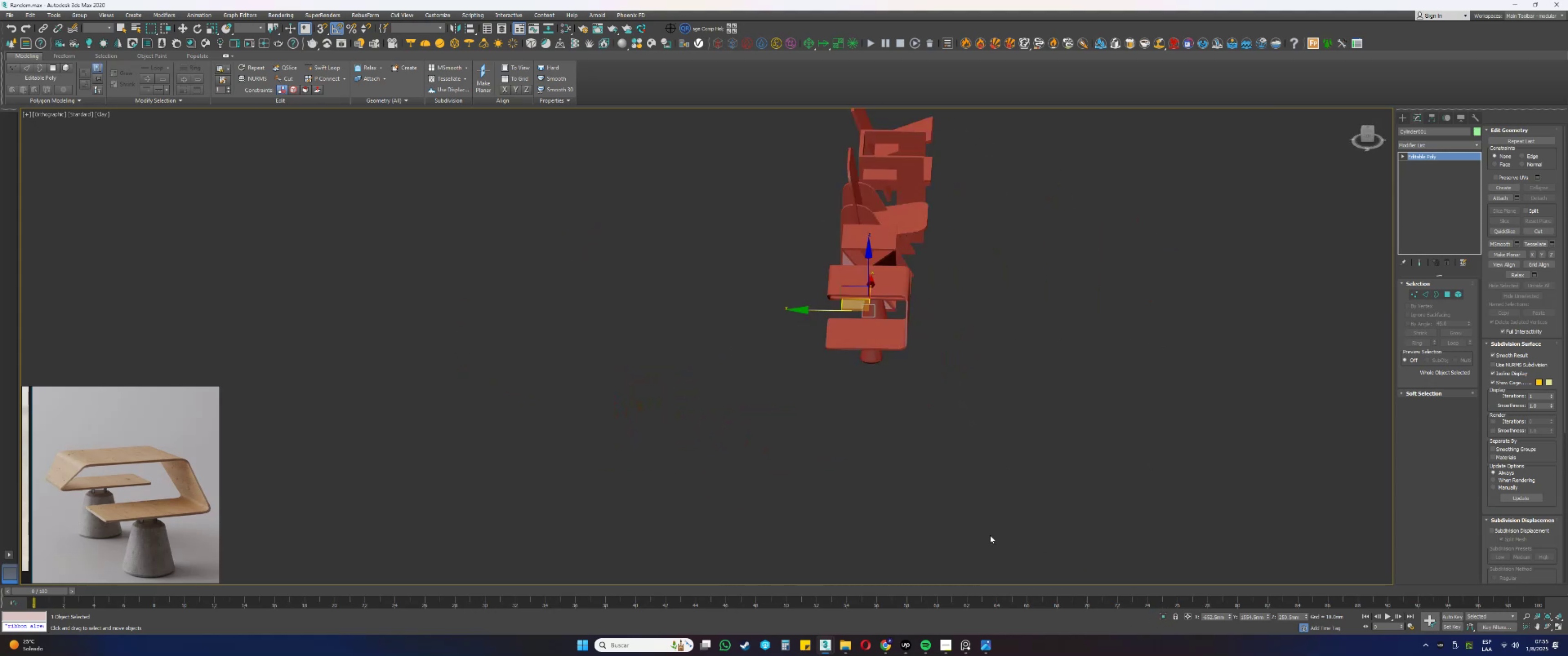 
scroll: coordinate [854, 342], scroll_direction: down, amount: 1.0
 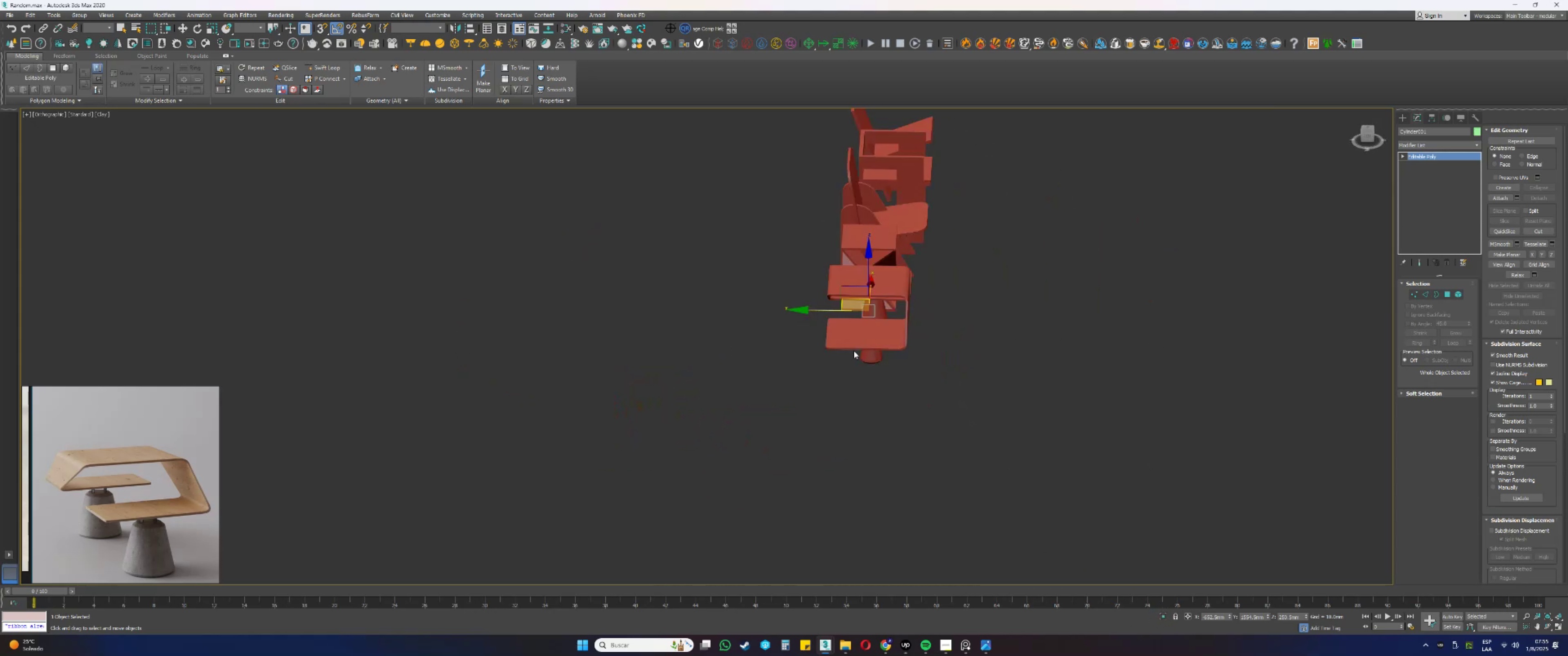 
hold_key(key=AltLeft, duration=0.32)
 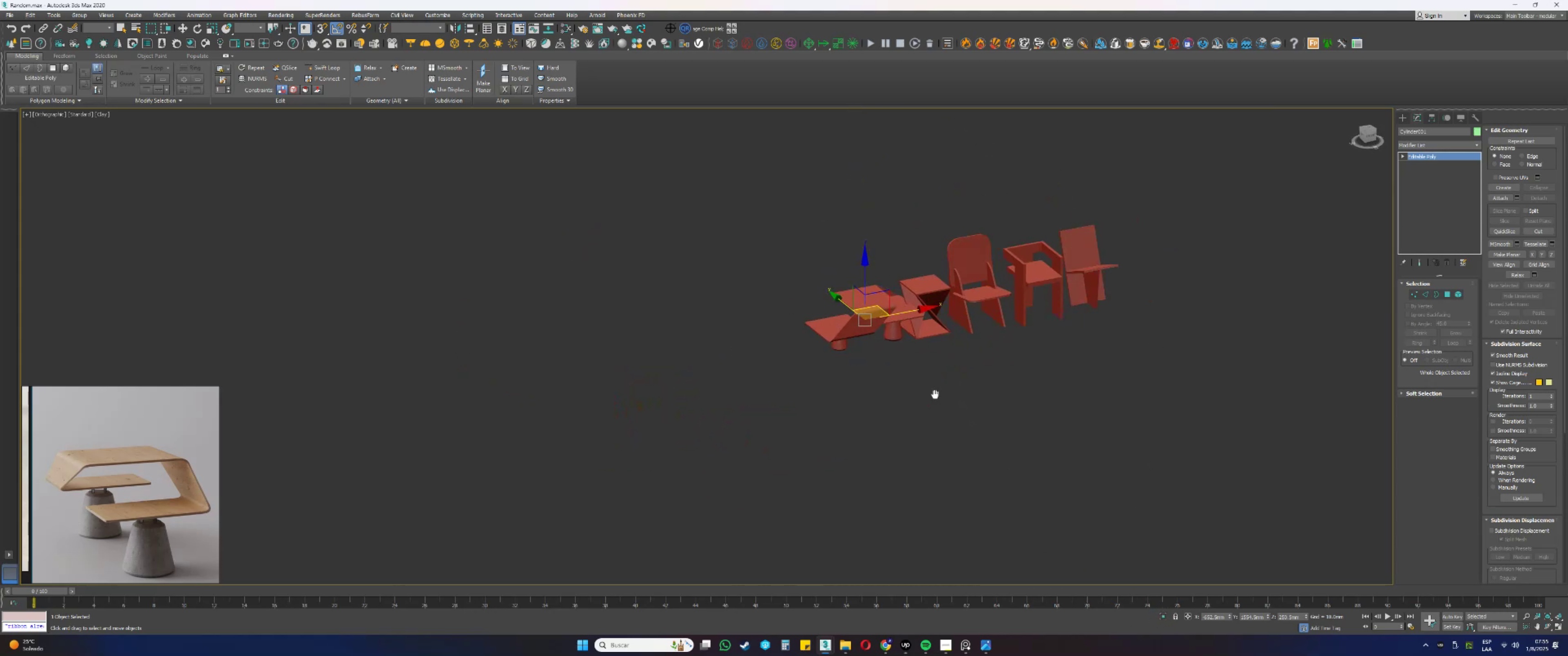 
key(Alt+AltLeft)
 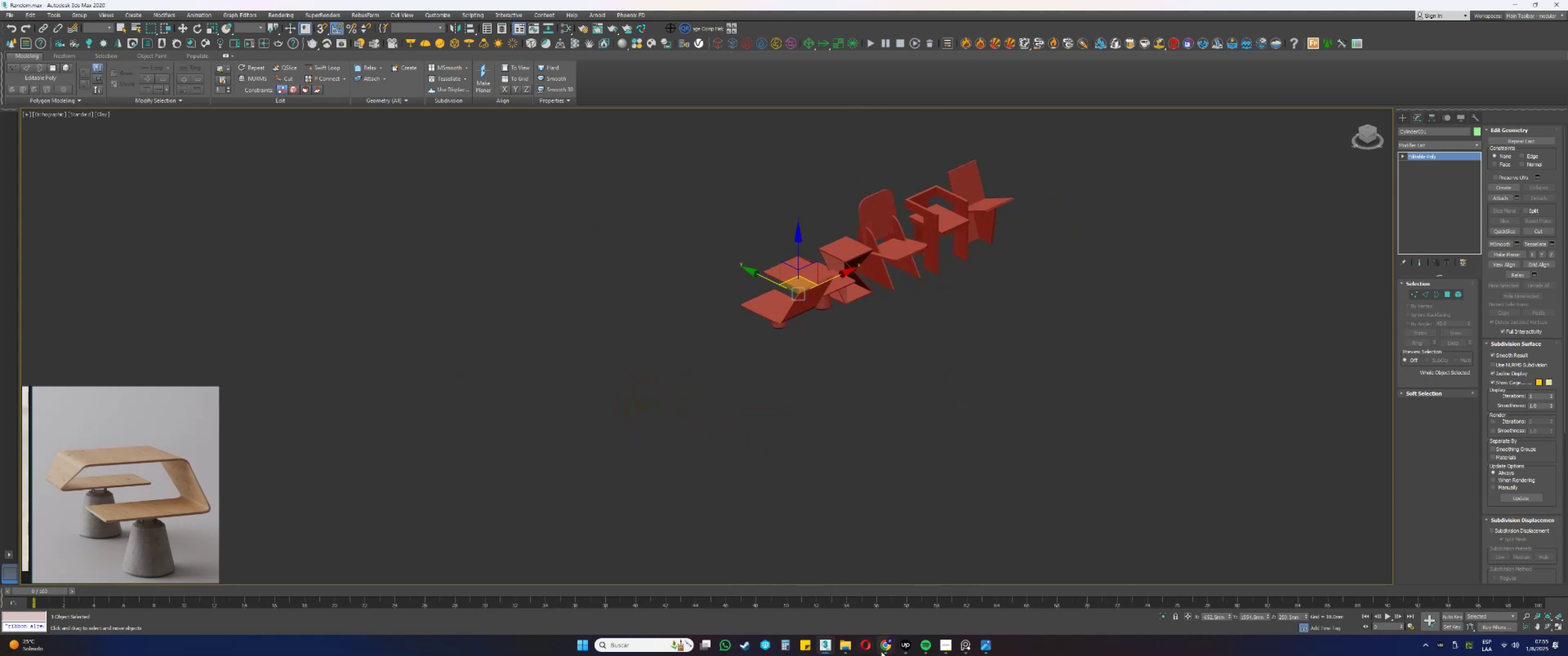 
double_click([842, 610])
 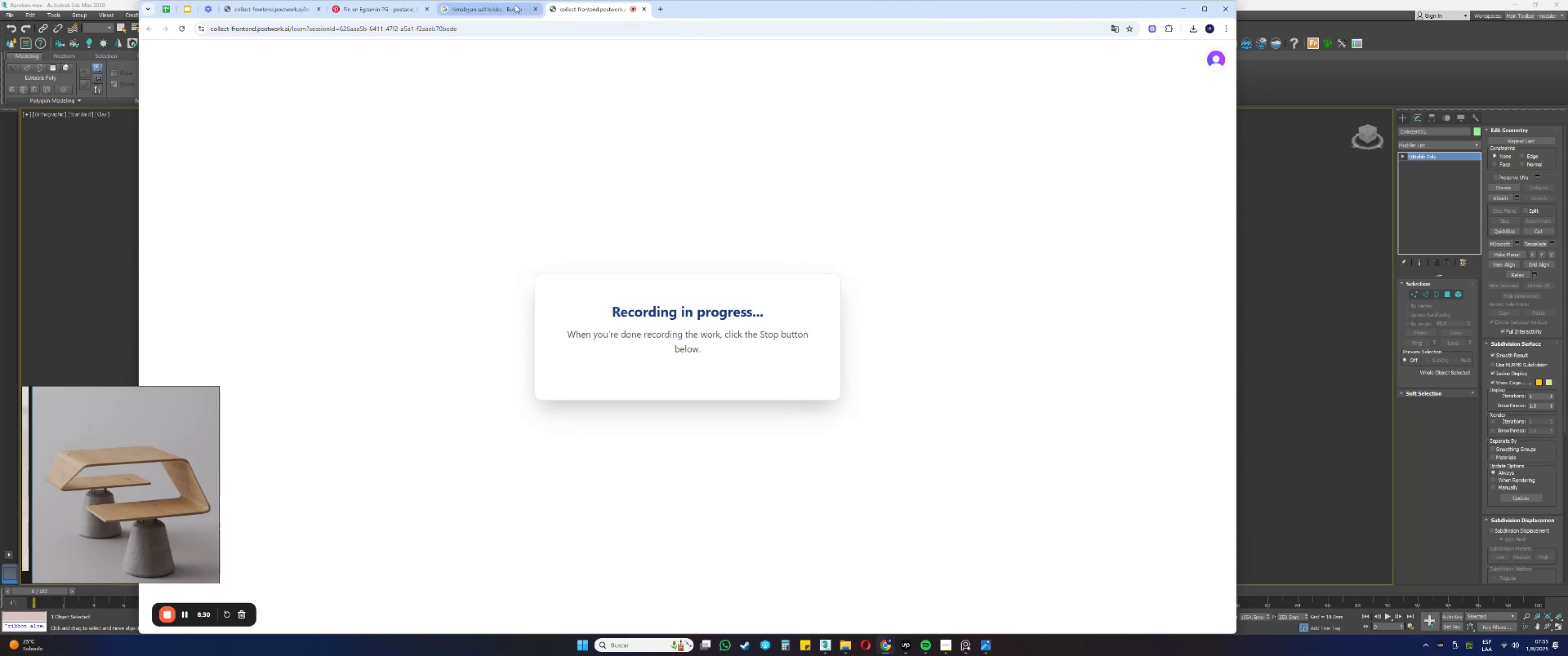 
left_click([536, 8])
 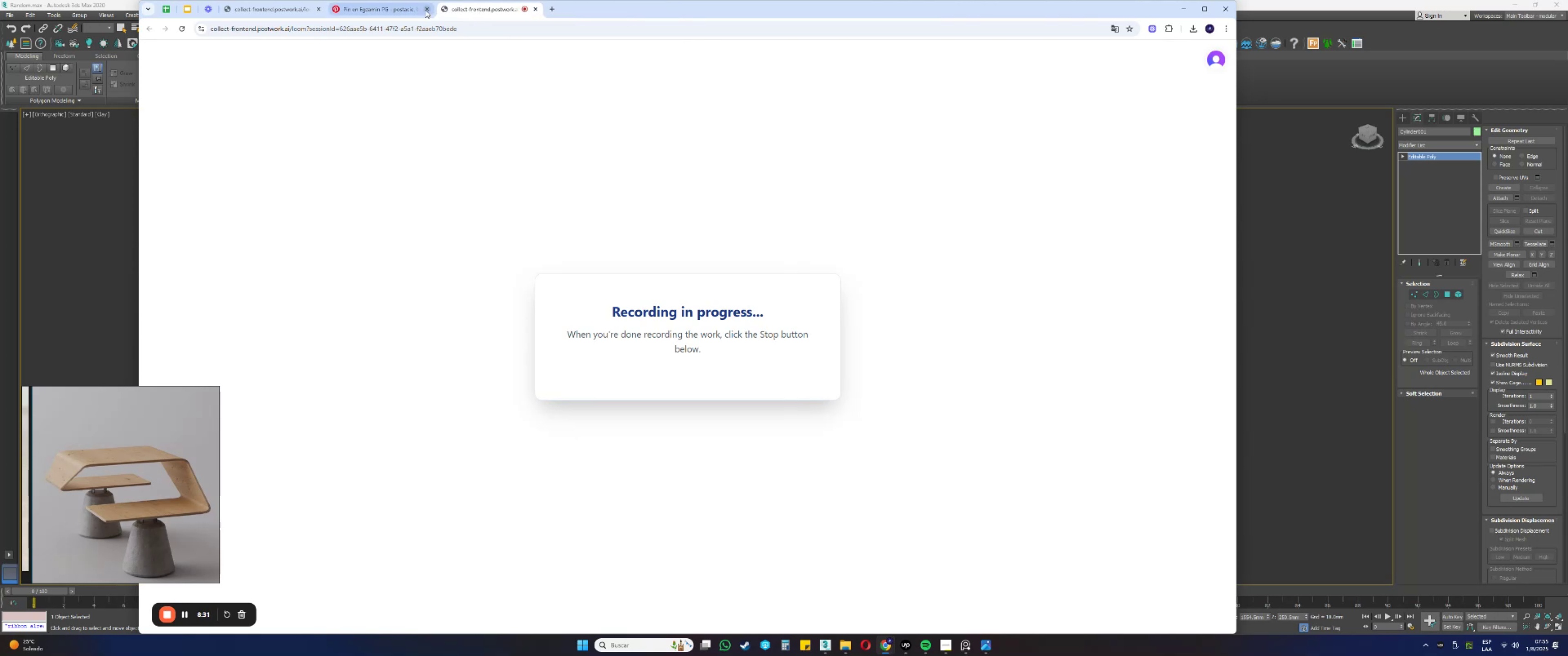 
left_click([413, 10])
 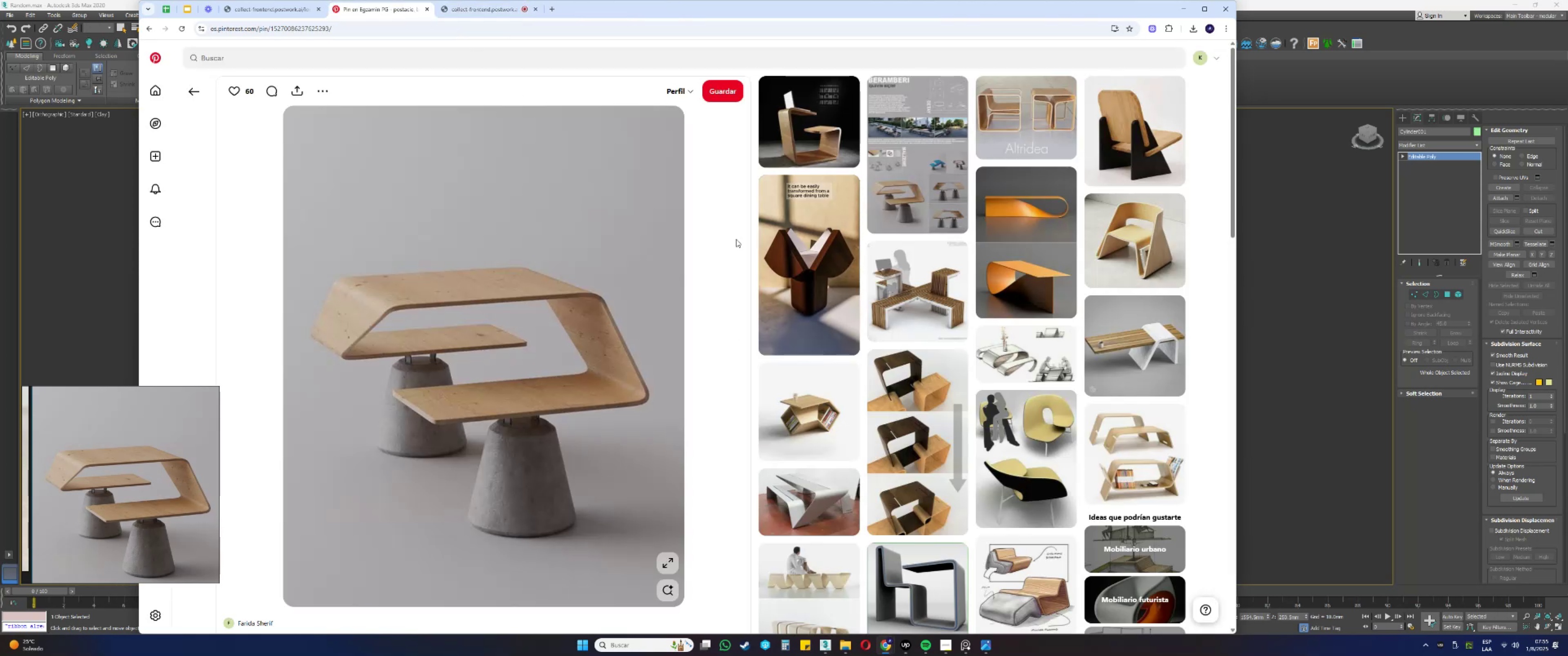 
mouse_move([967, 306])
 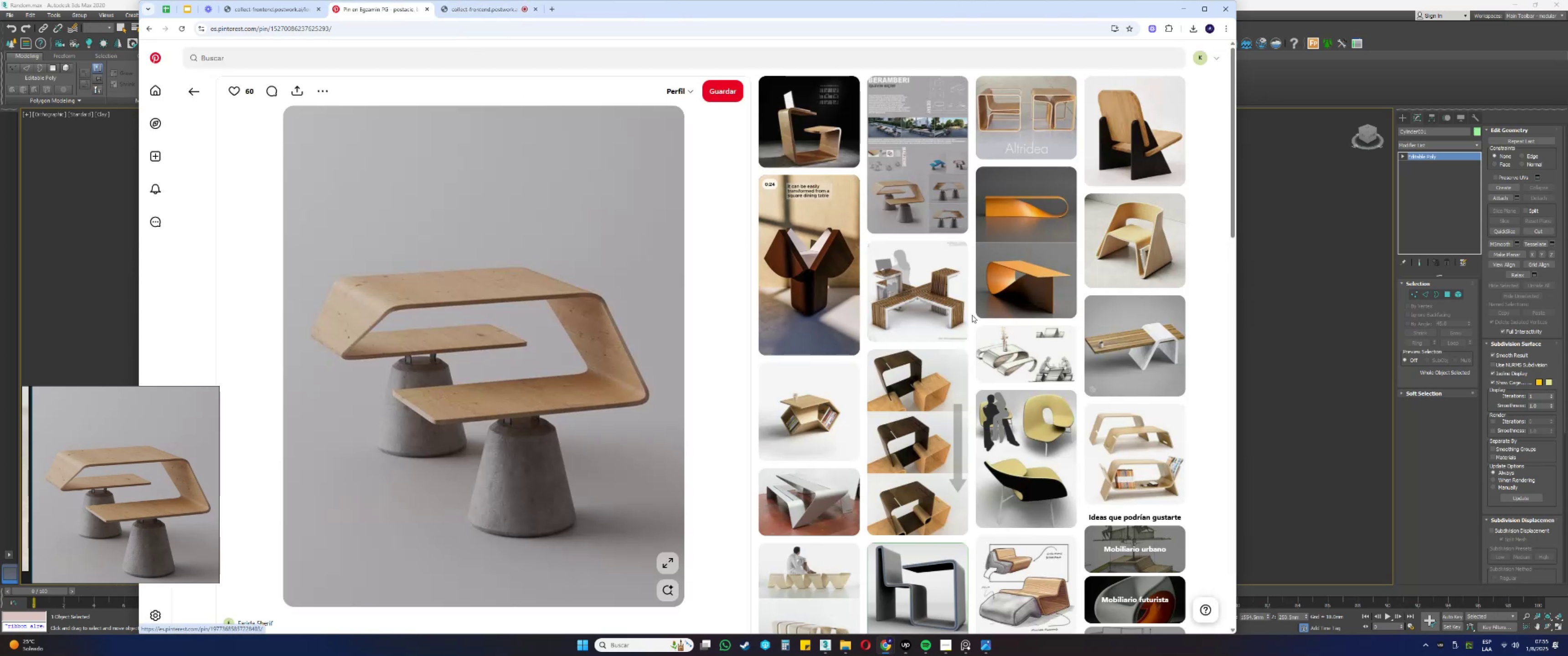 
scroll: coordinate [884, 345], scroll_direction: down, amount: 12.0
 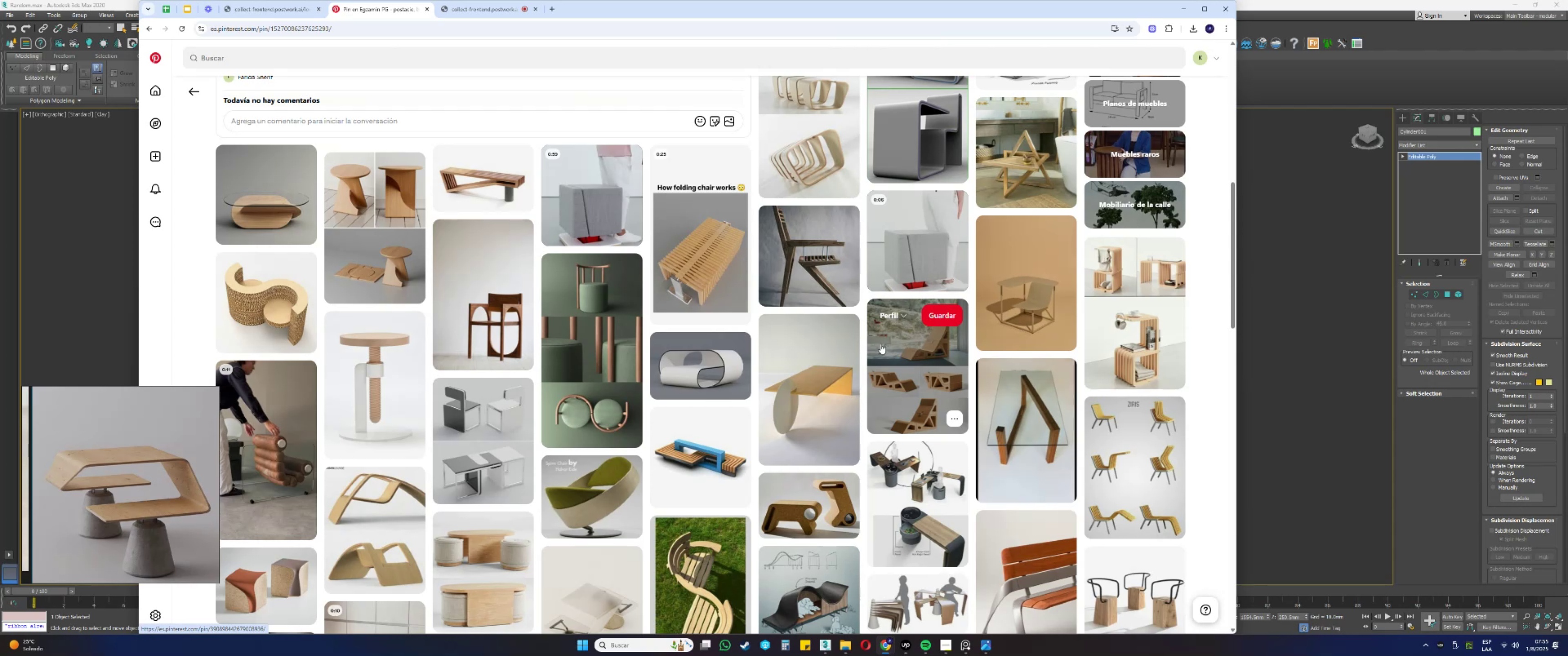 
left_click([567, 302])
 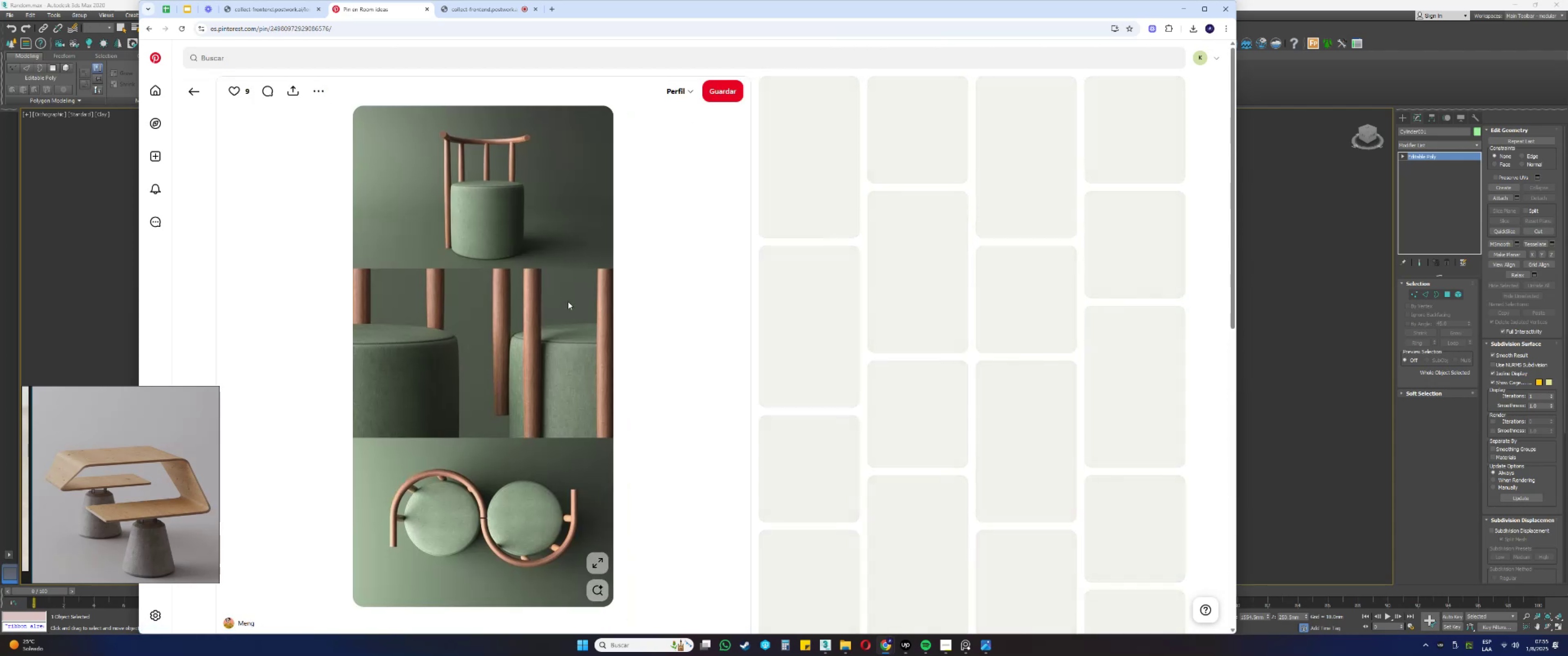 
right_click([568, 302])
 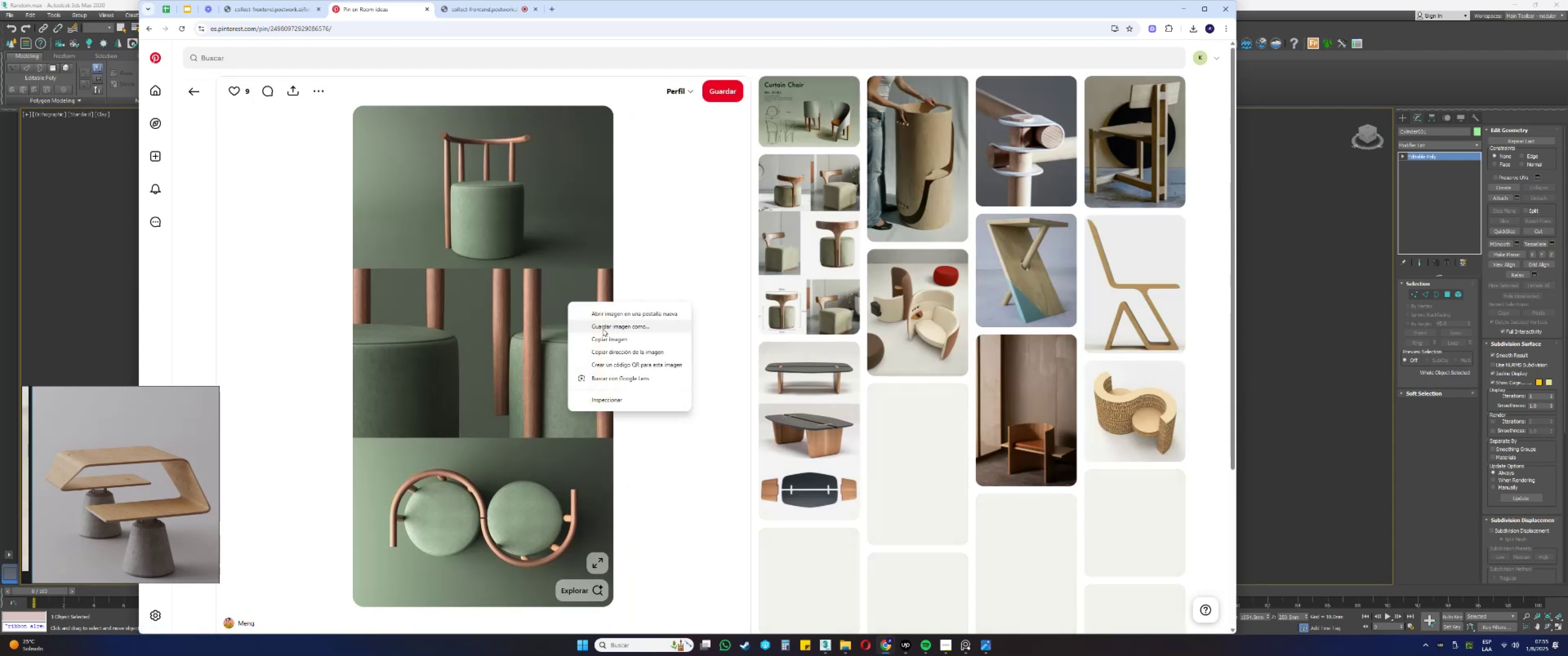 
left_click([606, 338])
 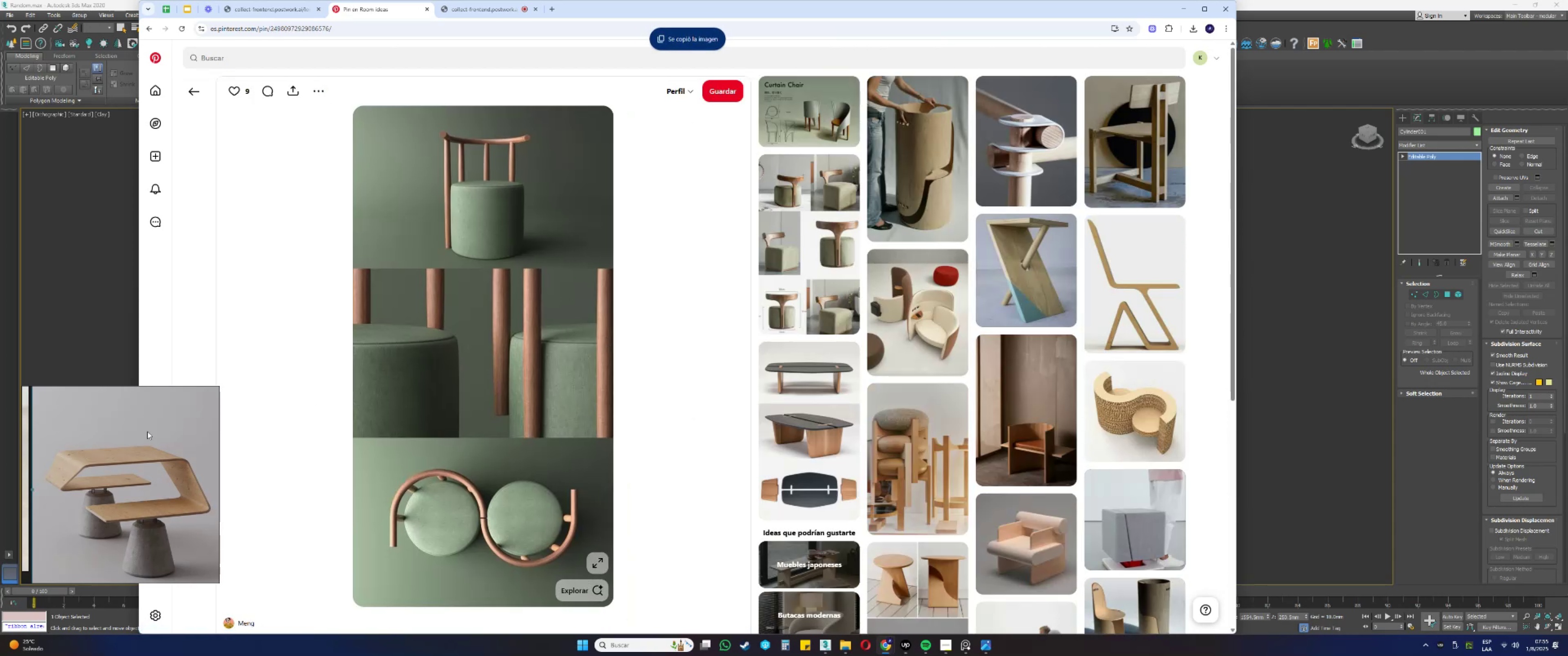 
scroll: coordinate [73, 456], scroll_direction: down, amount: 7.0
 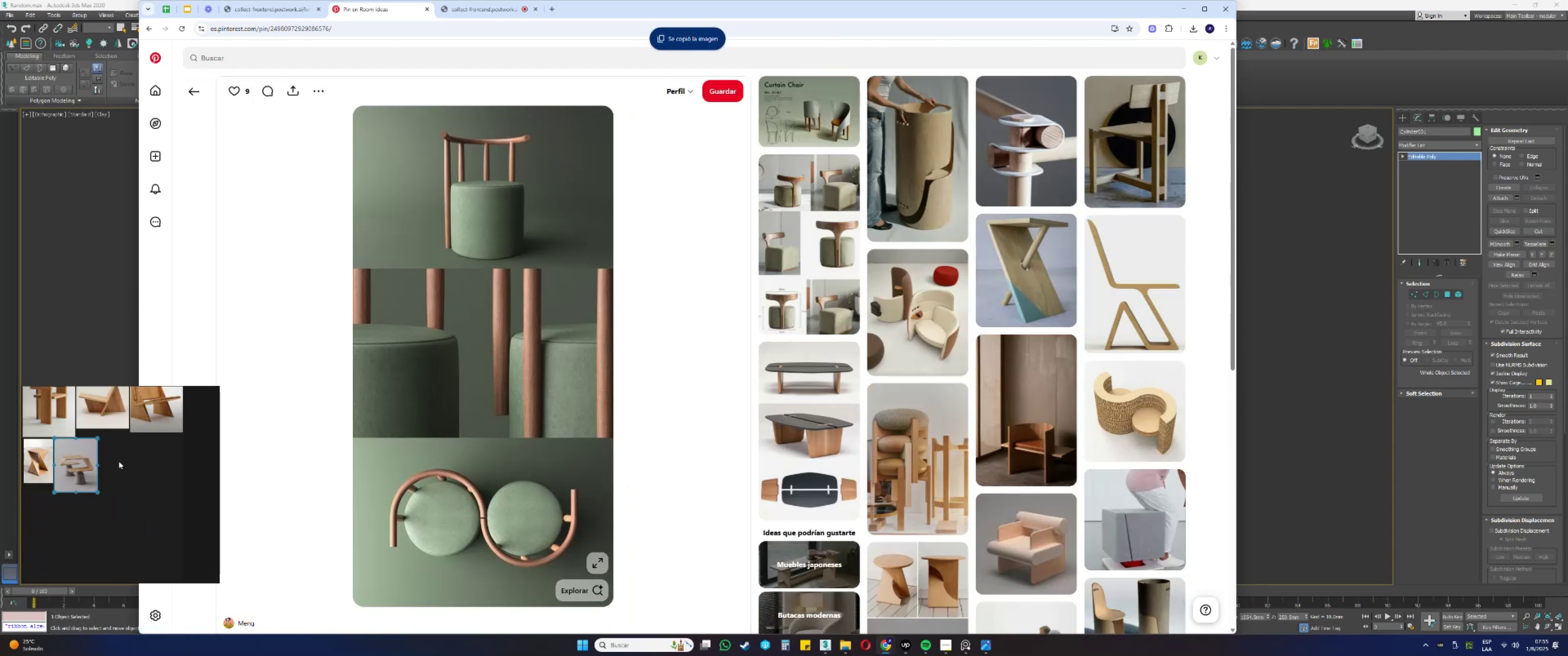 
left_click([126, 460])
 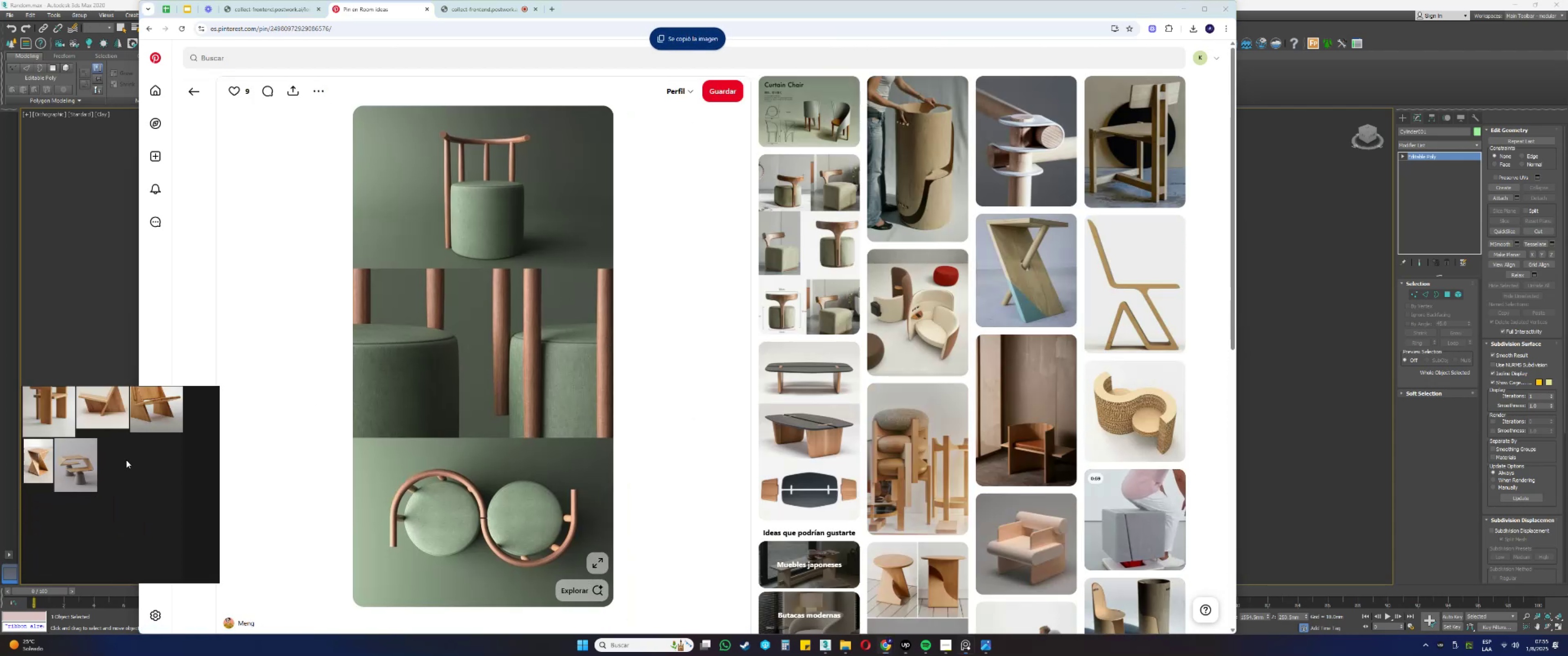 
key(Control+ControlLeft)
 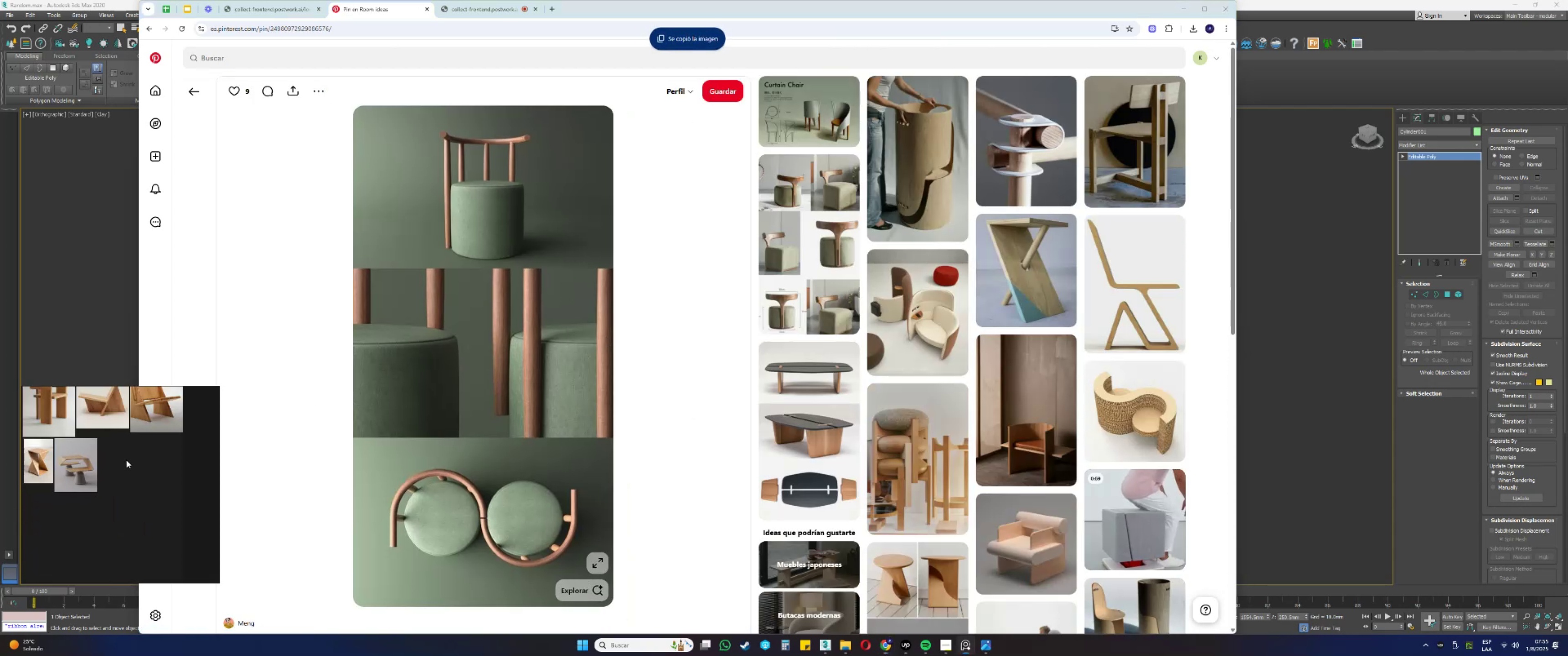 
key(Control+V)
 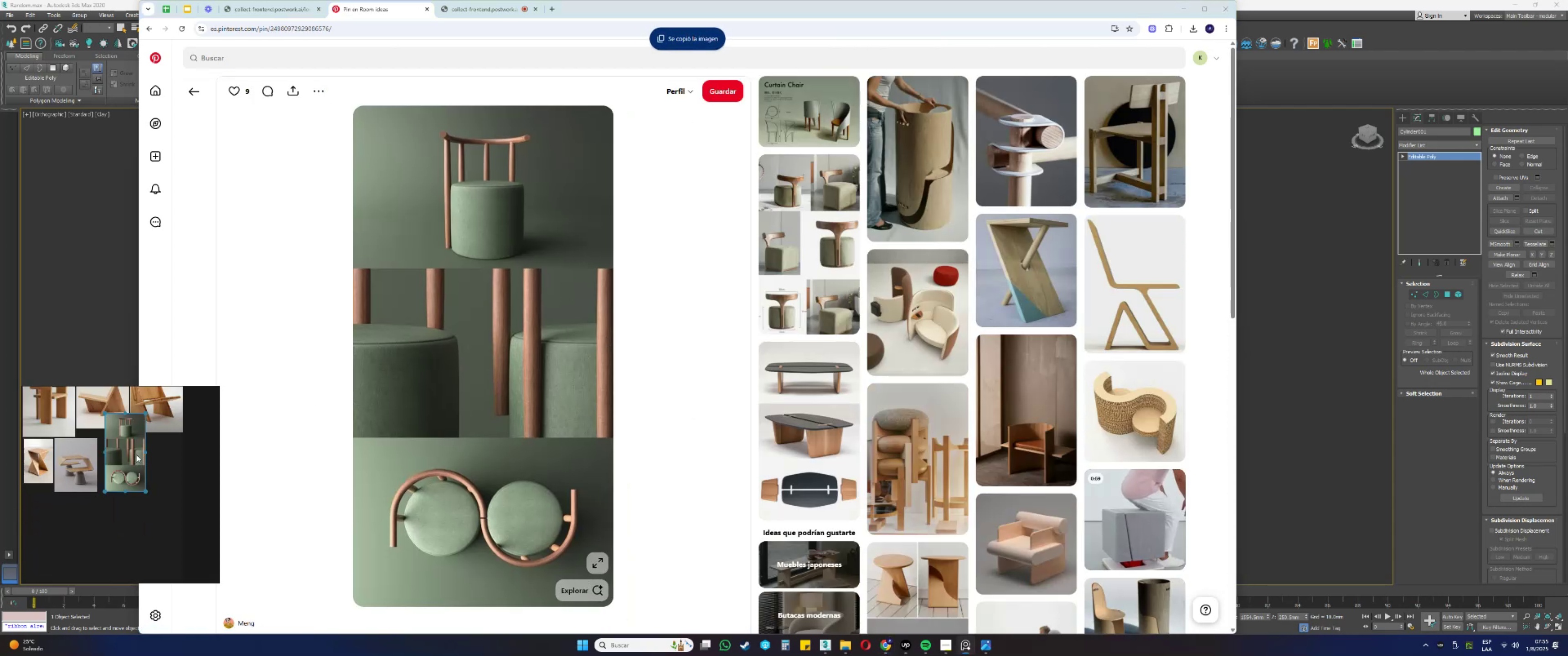 
left_click_drag(start_coordinate=[130, 454], to_coordinate=[126, 477])
 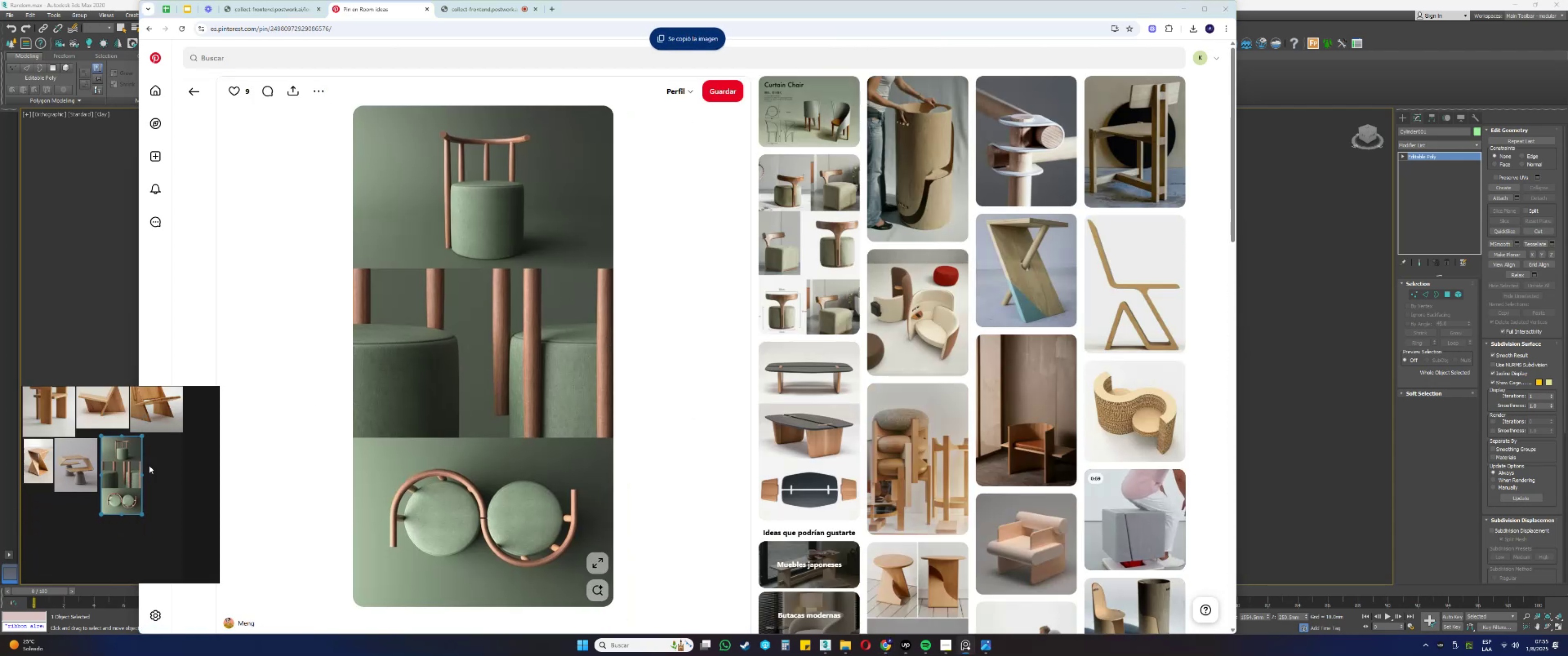 
left_click([154, 463])
 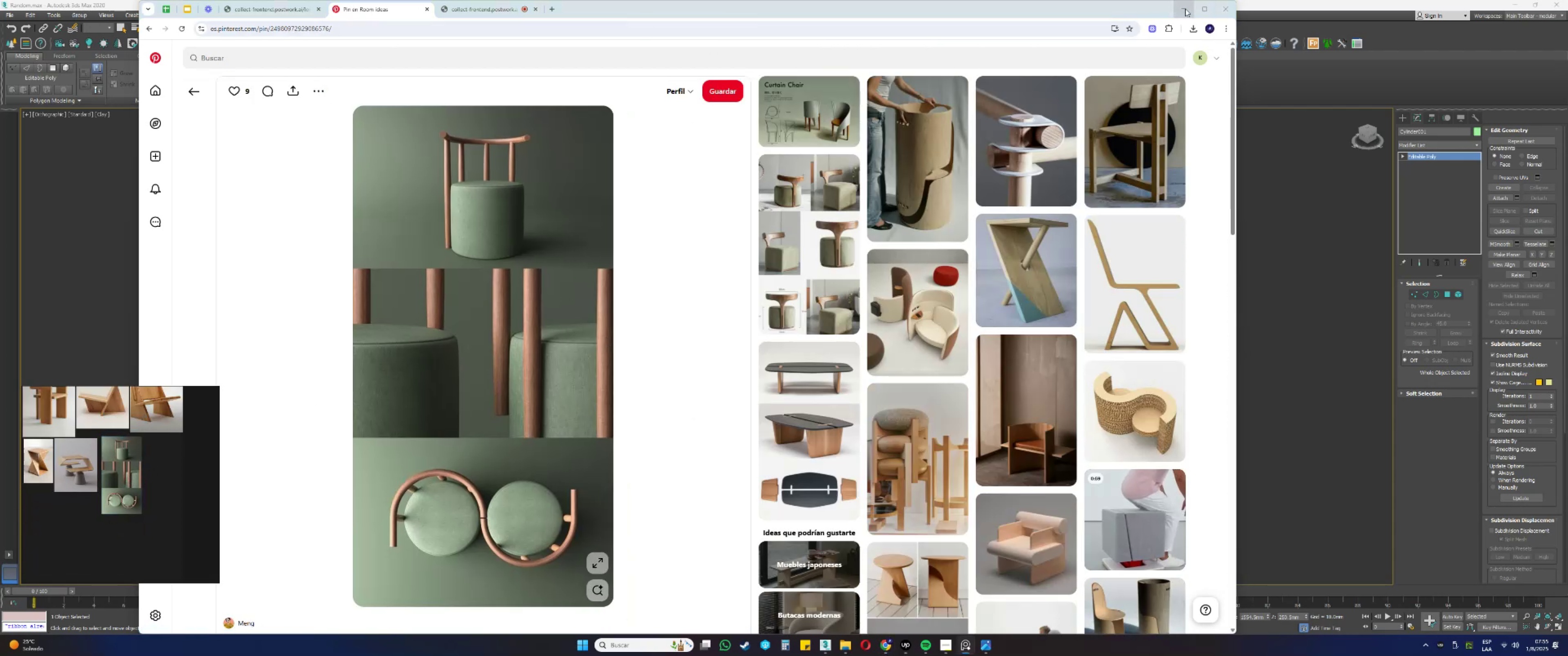 
left_click([1185, 9])
 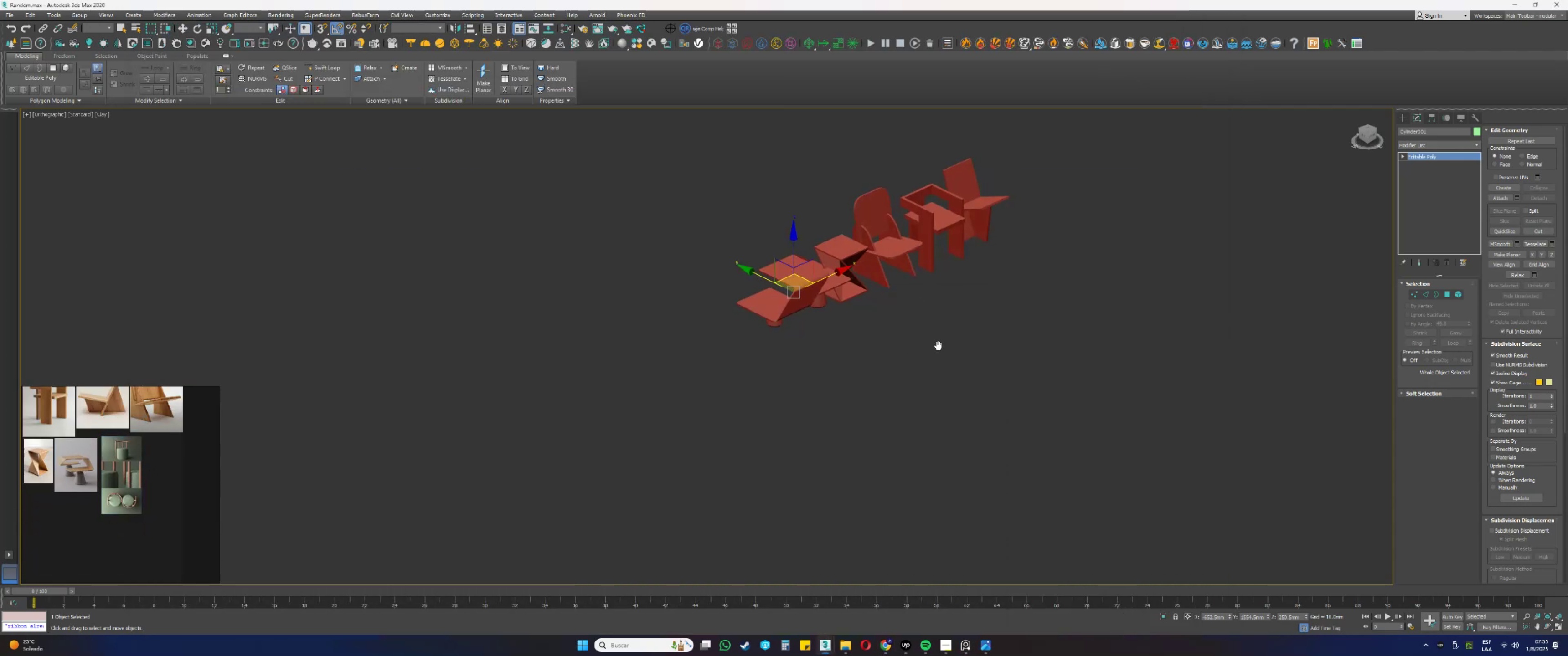 
scroll: coordinate [895, 327], scroll_direction: up, amount: 1.0
 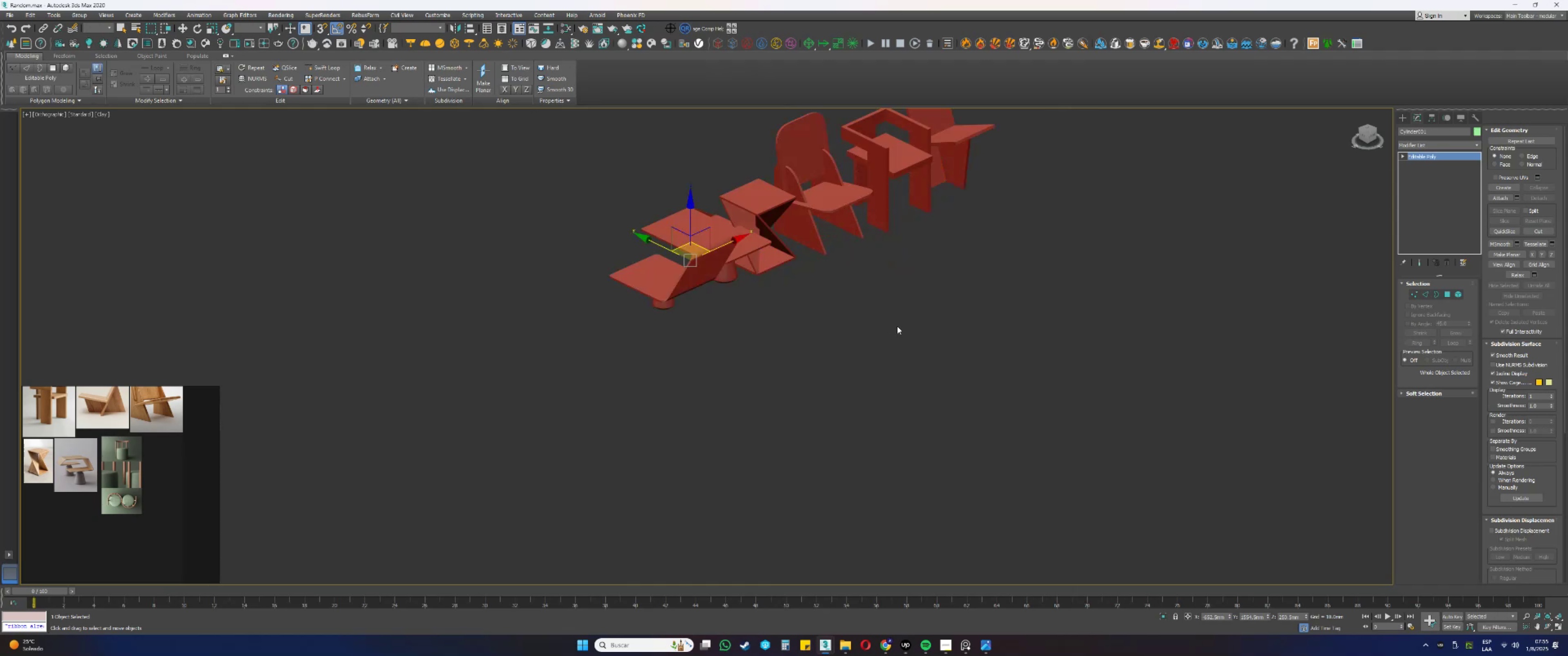 
left_click([897, 326])
 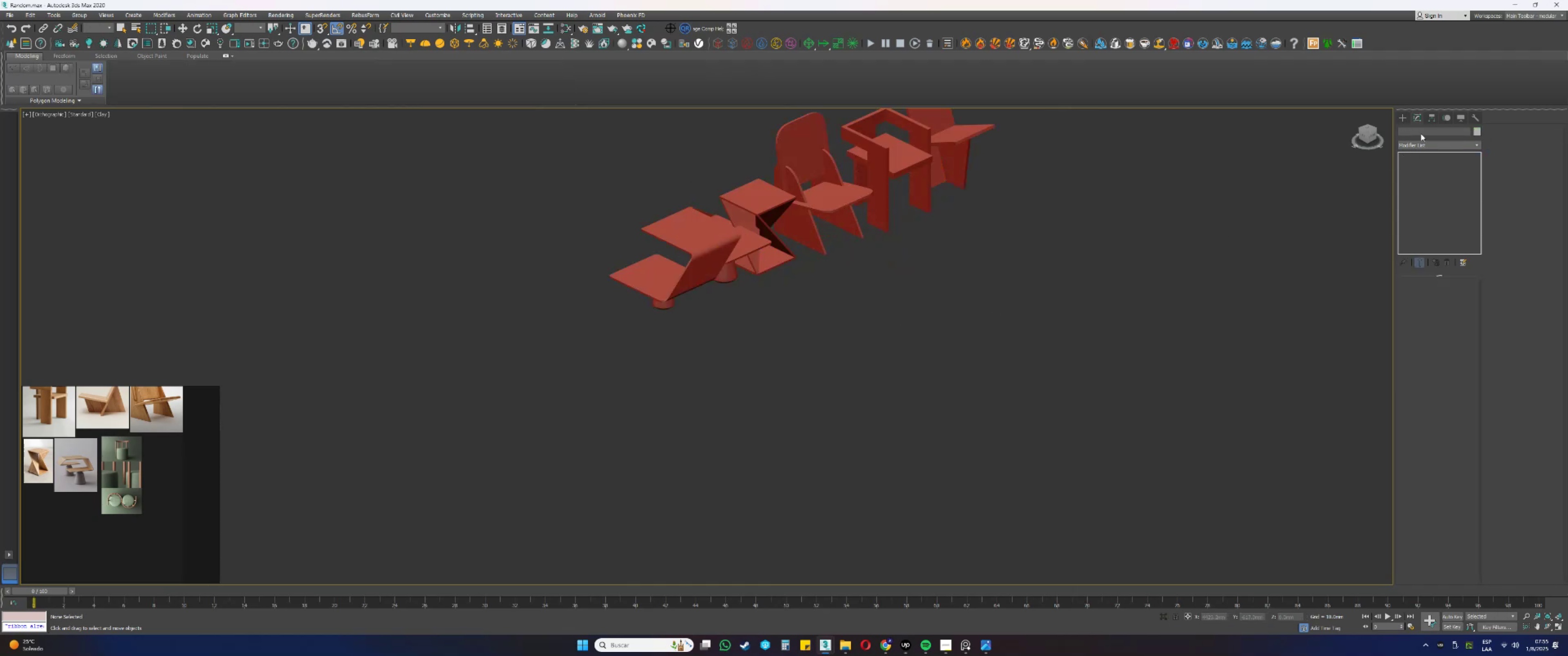 
left_click([1402, 115])
 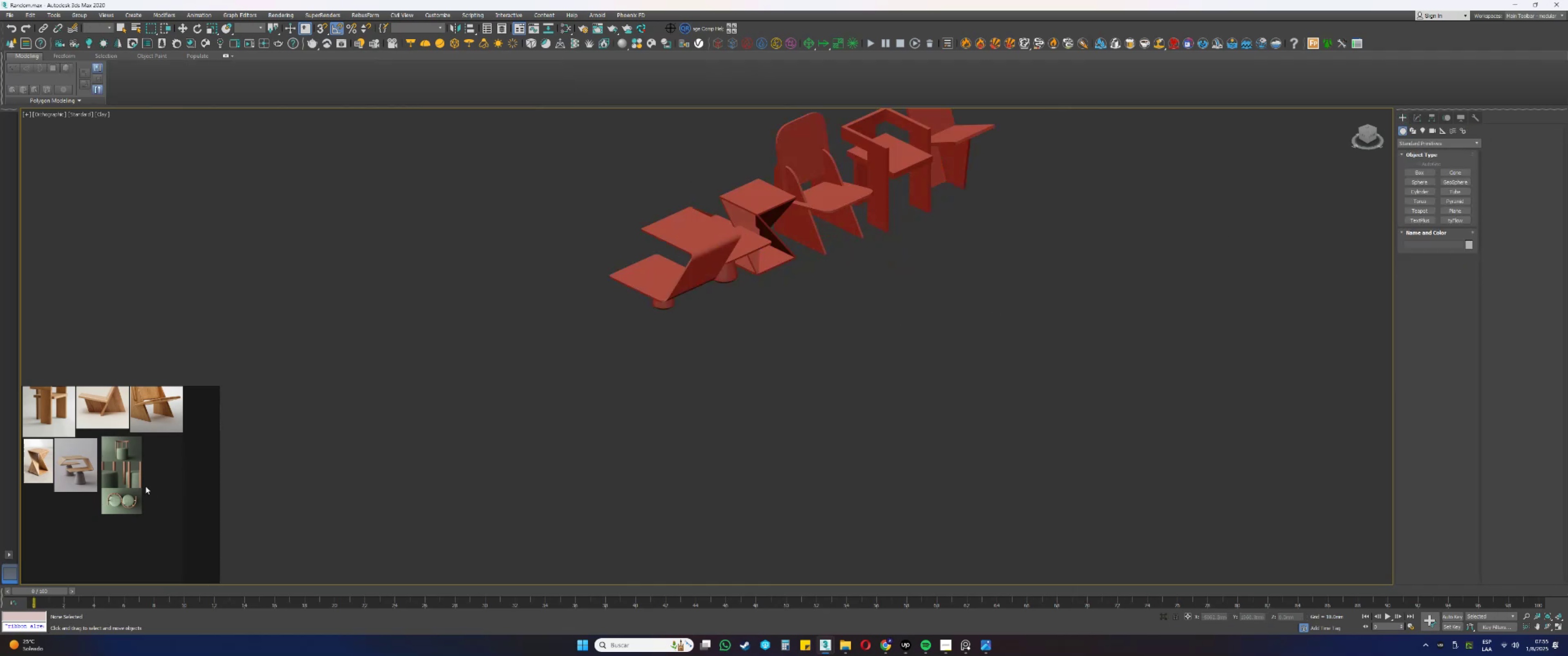 
scroll: coordinate [149, 449], scroll_direction: up, amount: 10.0
 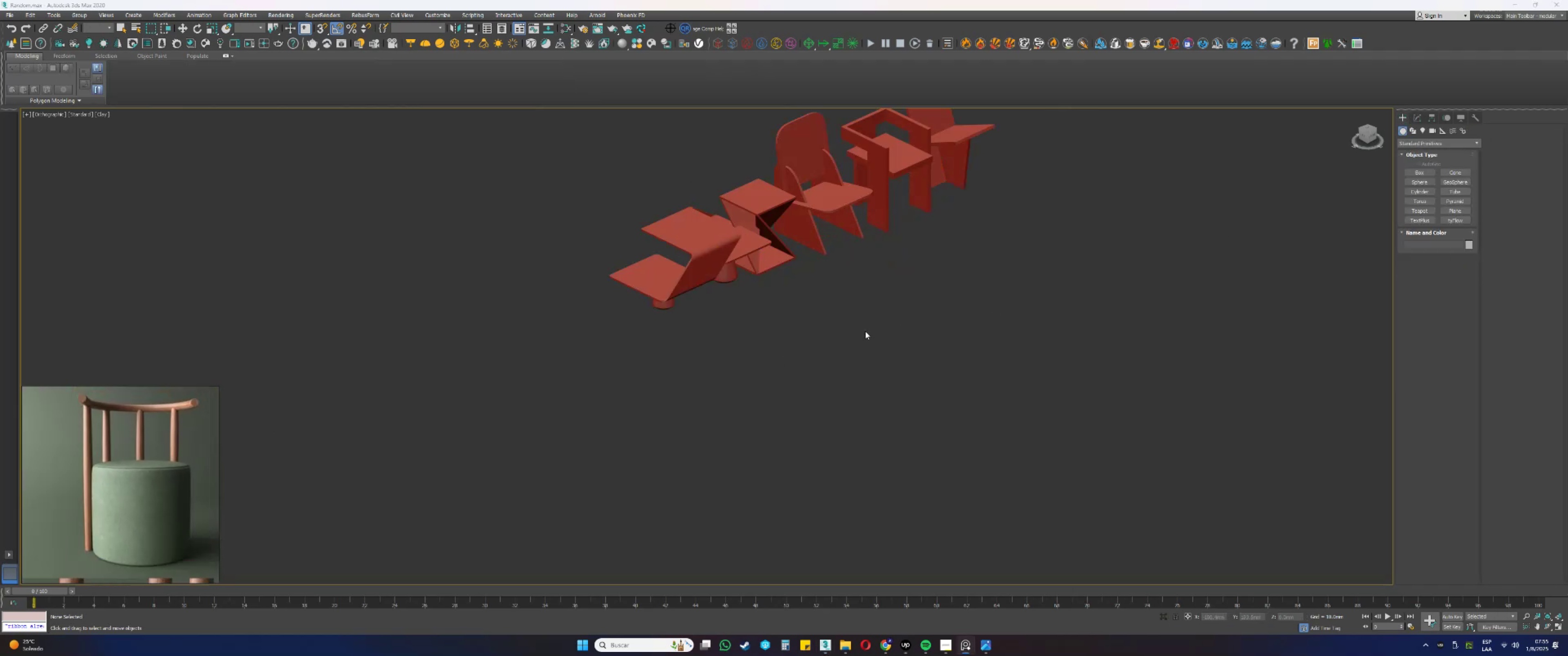 
key(Alt+AltLeft)
 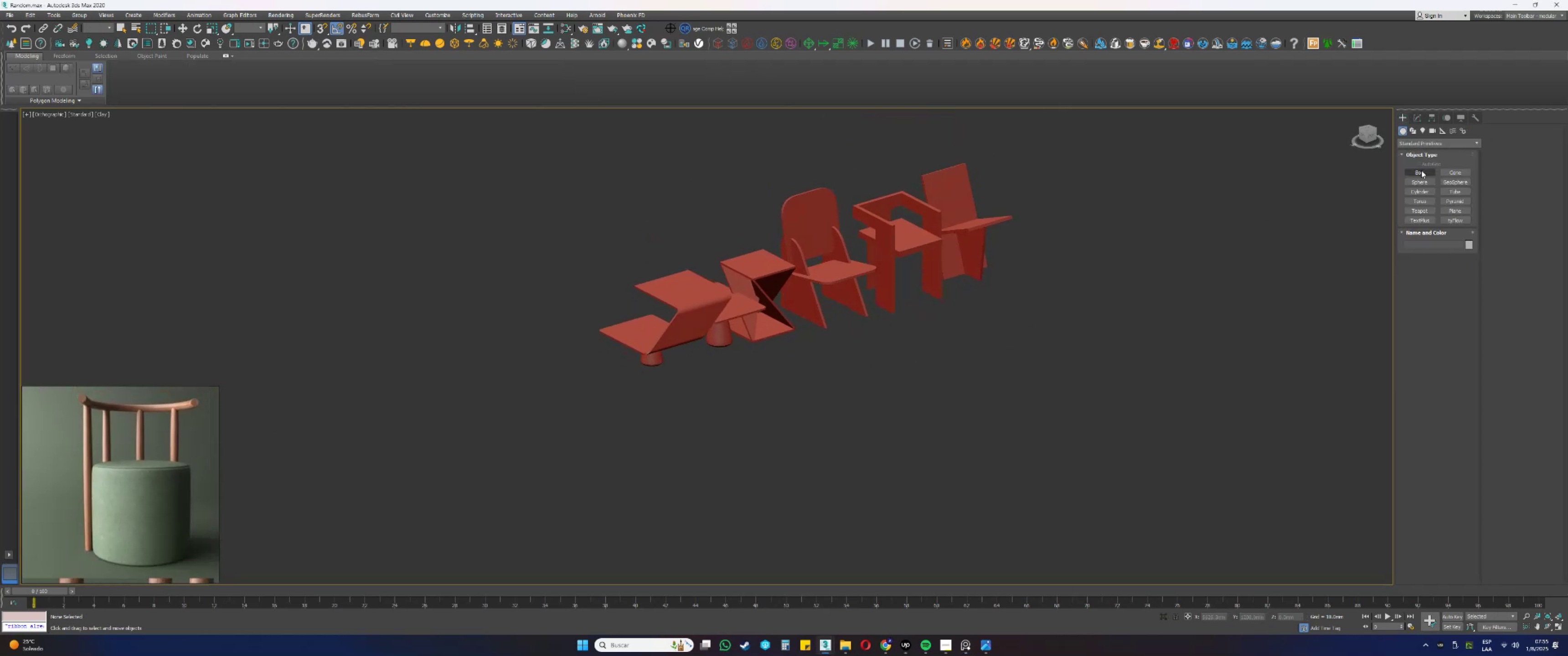 
left_click([1420, 179])
 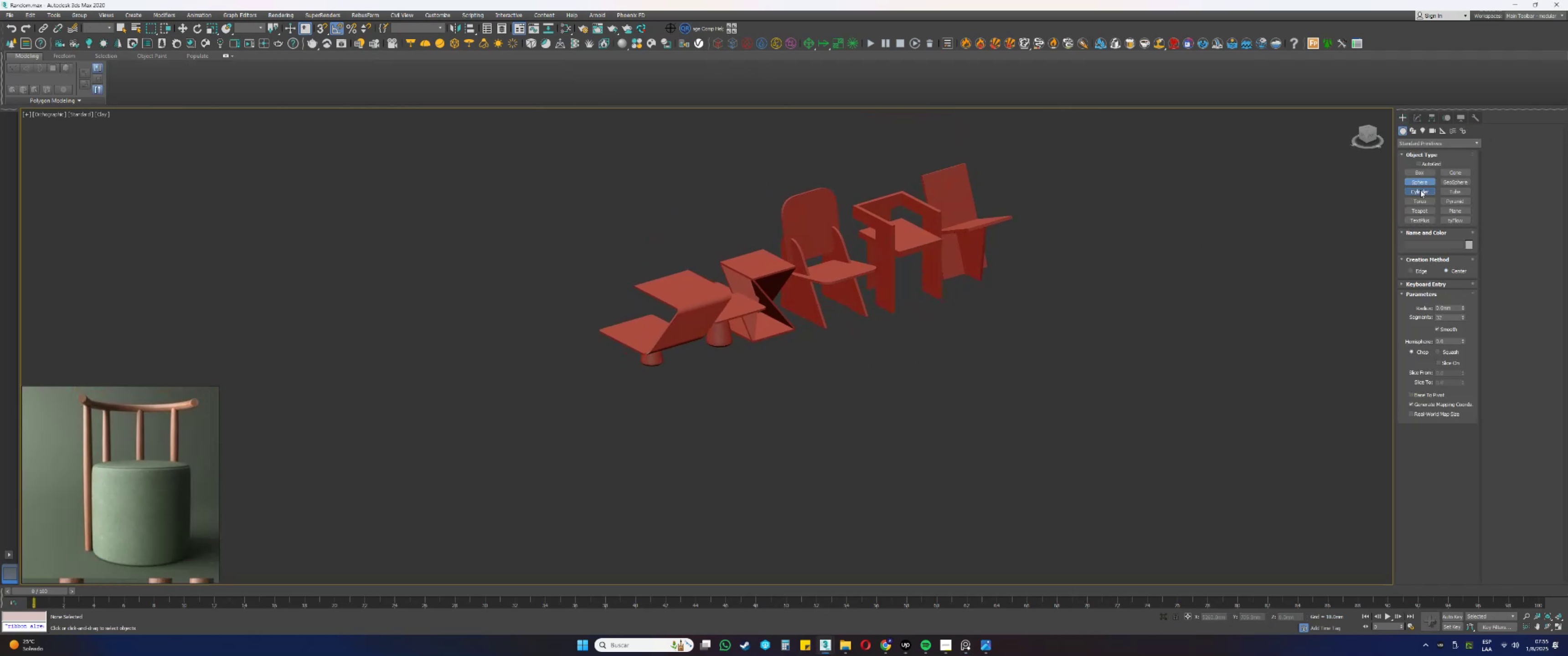 
left_click_drag(start_coordinate=[879, 373], to_coordinate=[899, 390])
 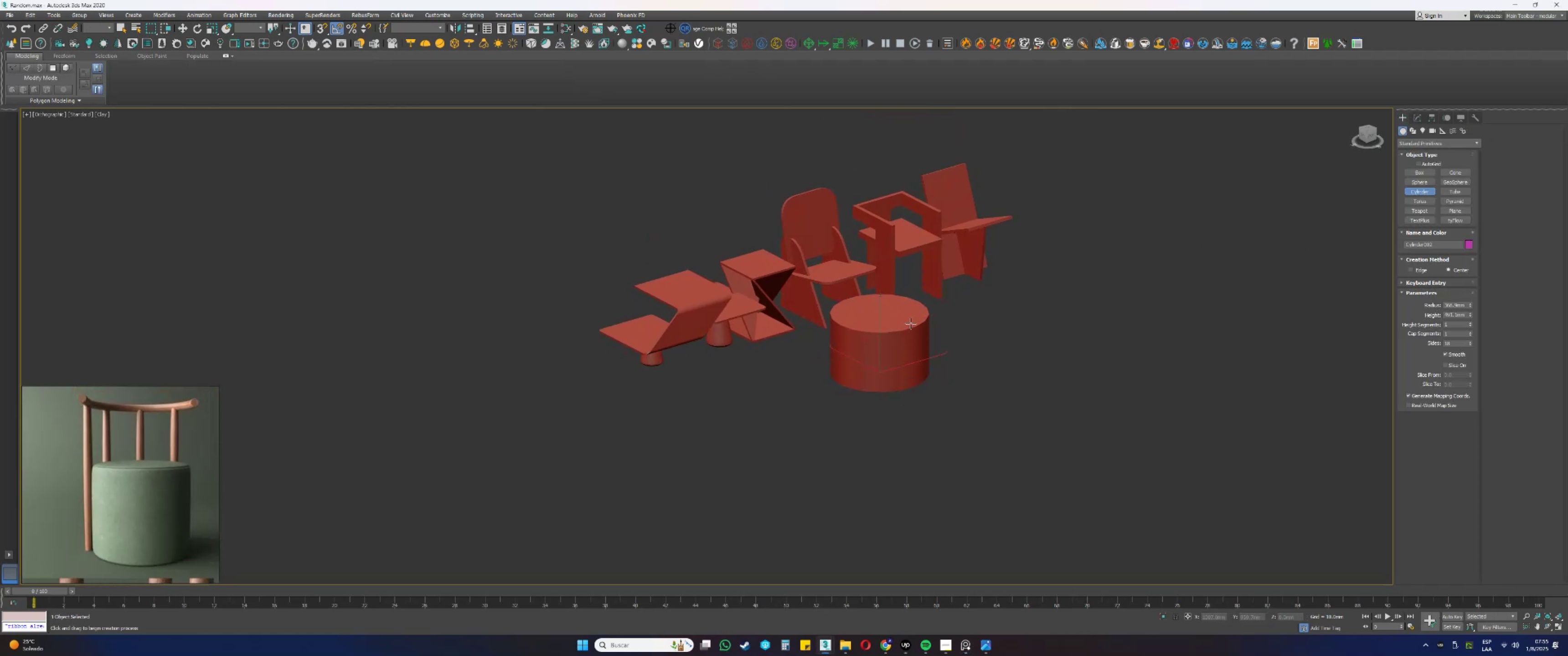 
right_click([911, 323])
 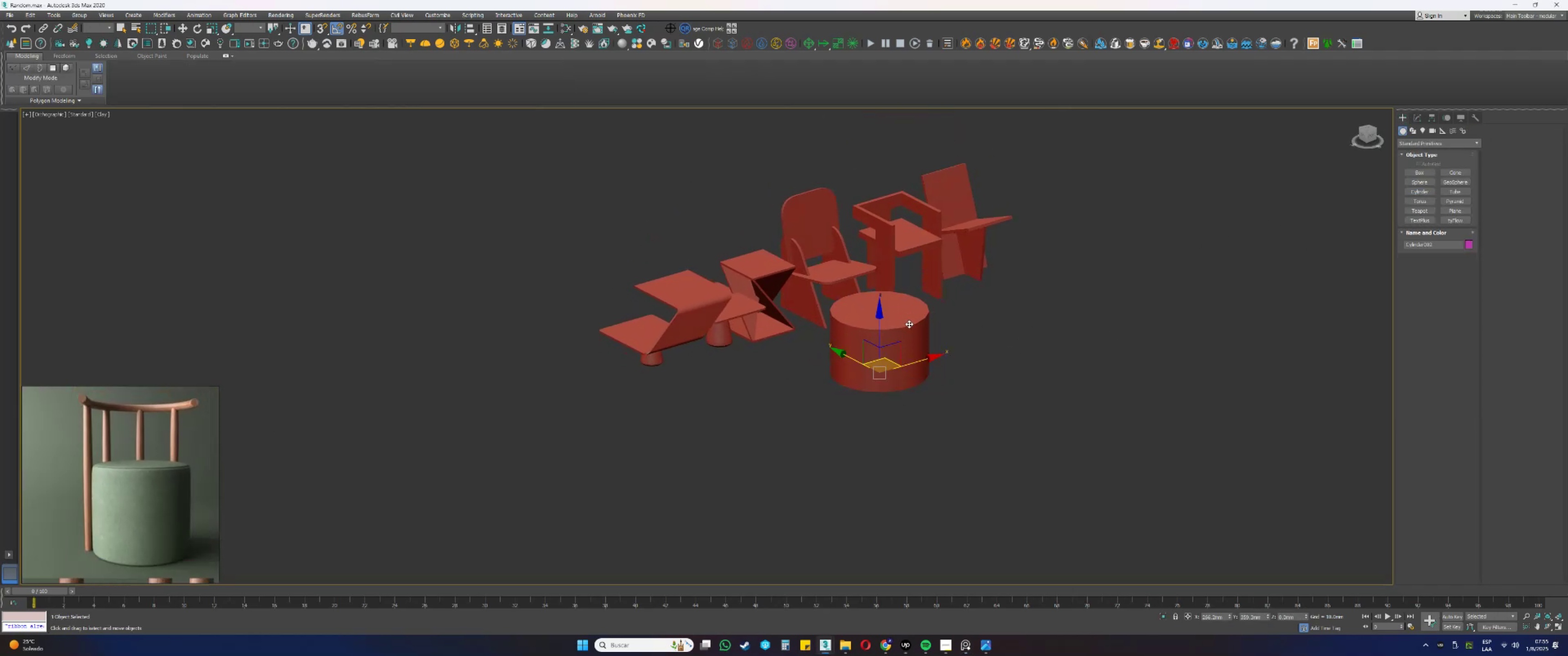 
key(F4)
 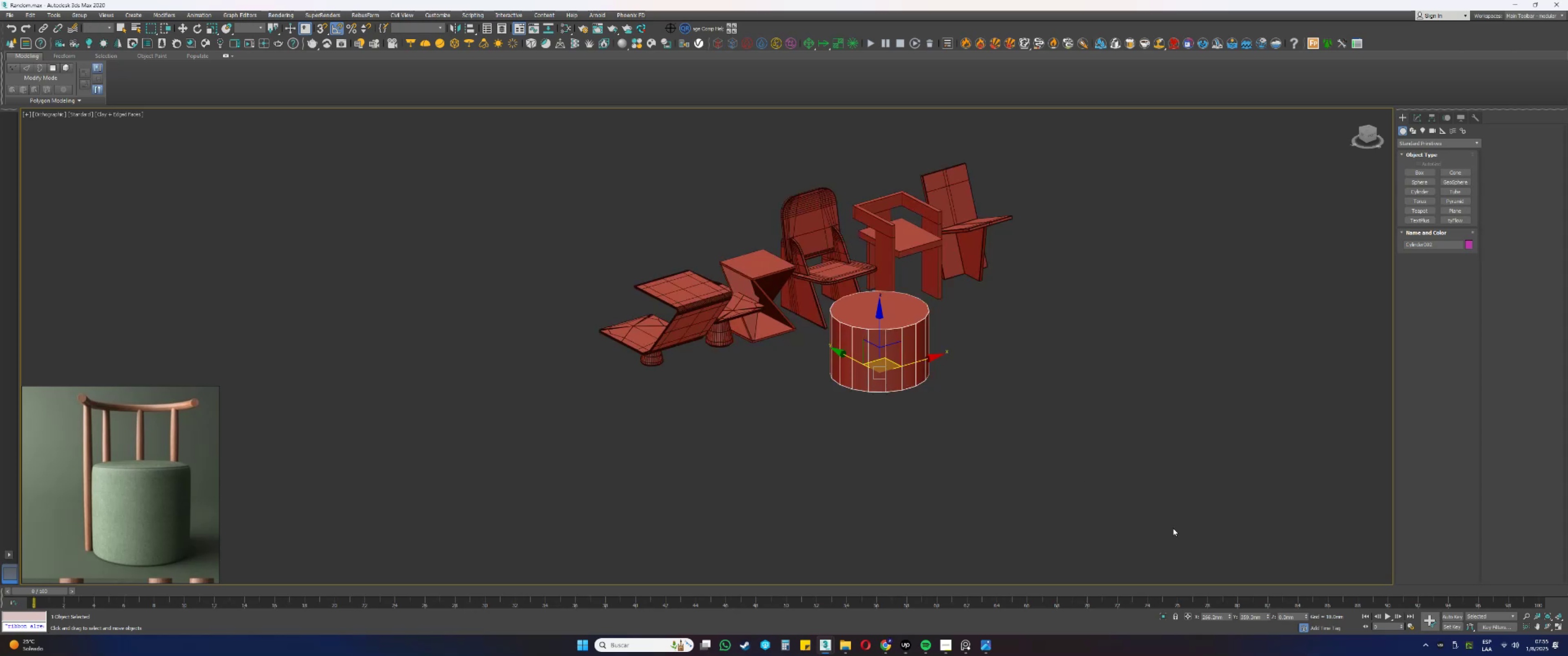 
key(W)
 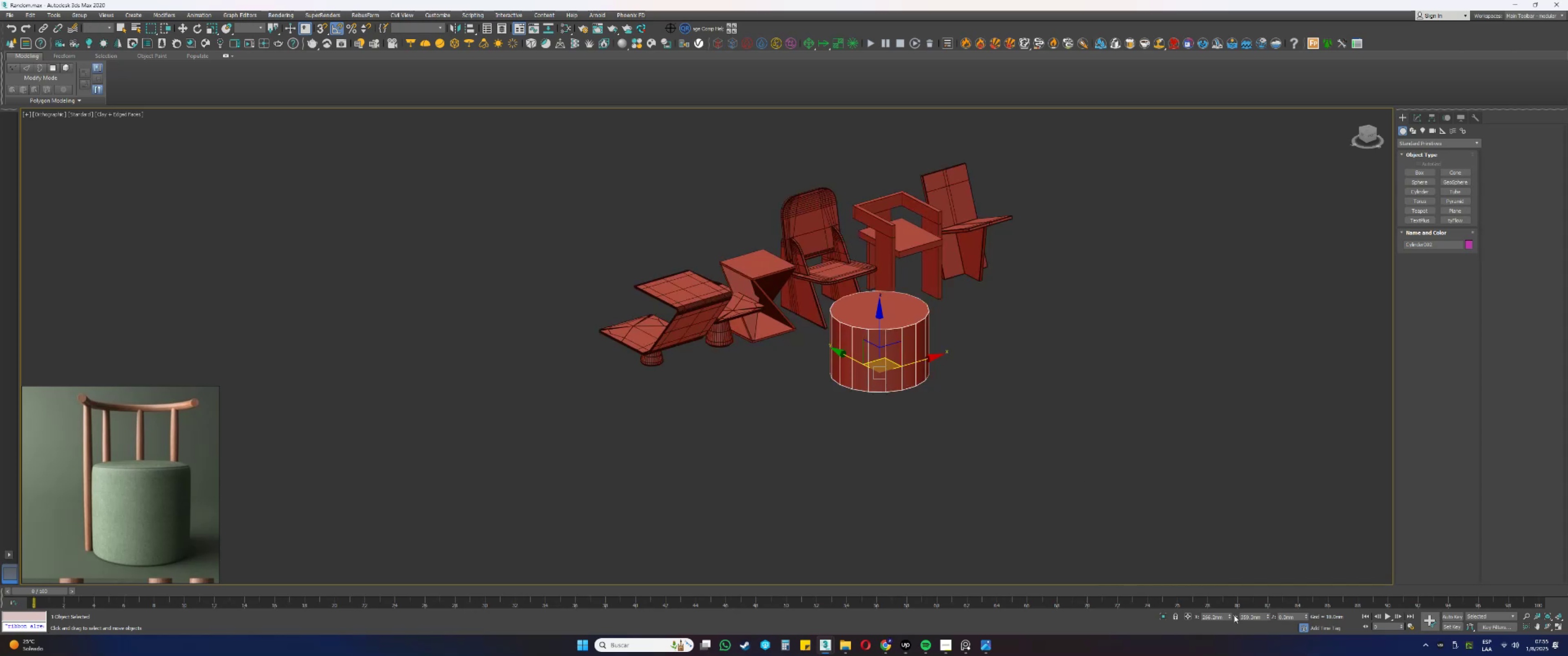 
right_click([1230, 615])
 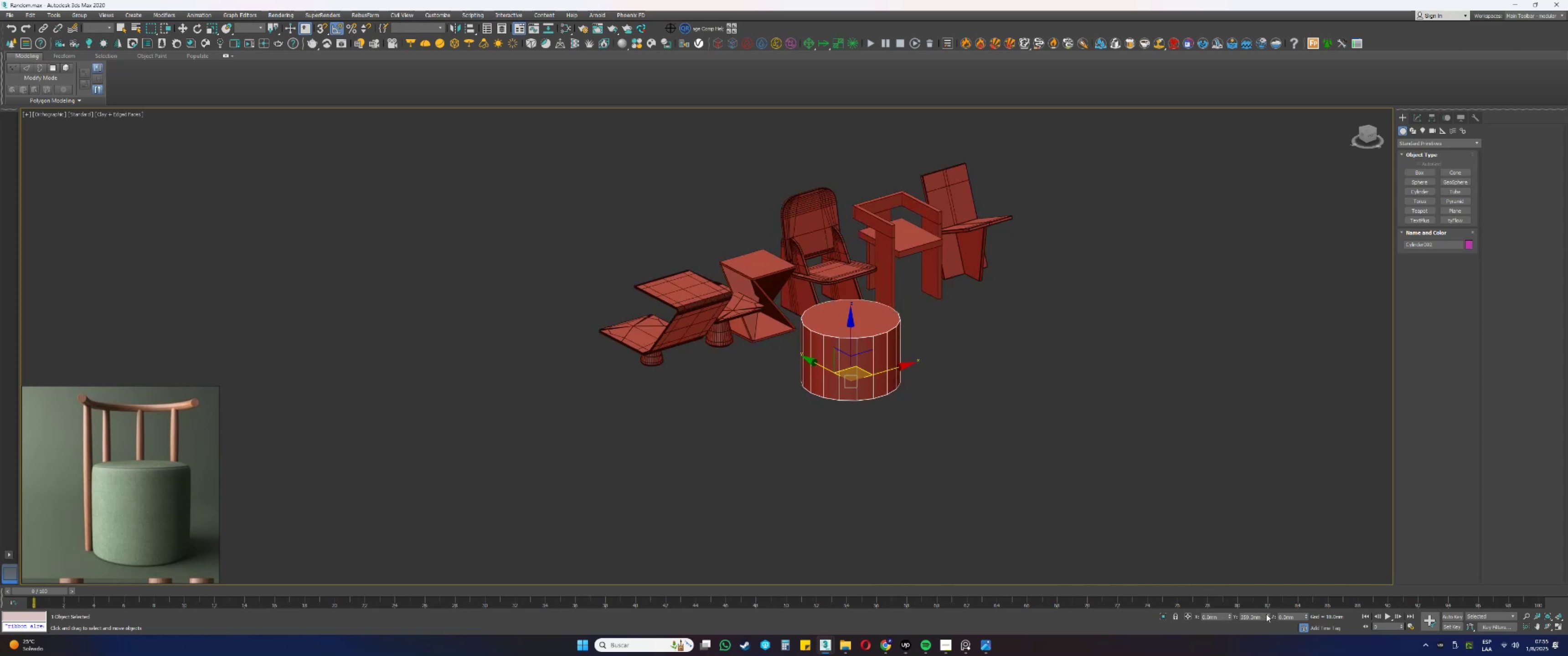 
right_click([1269, 615])
 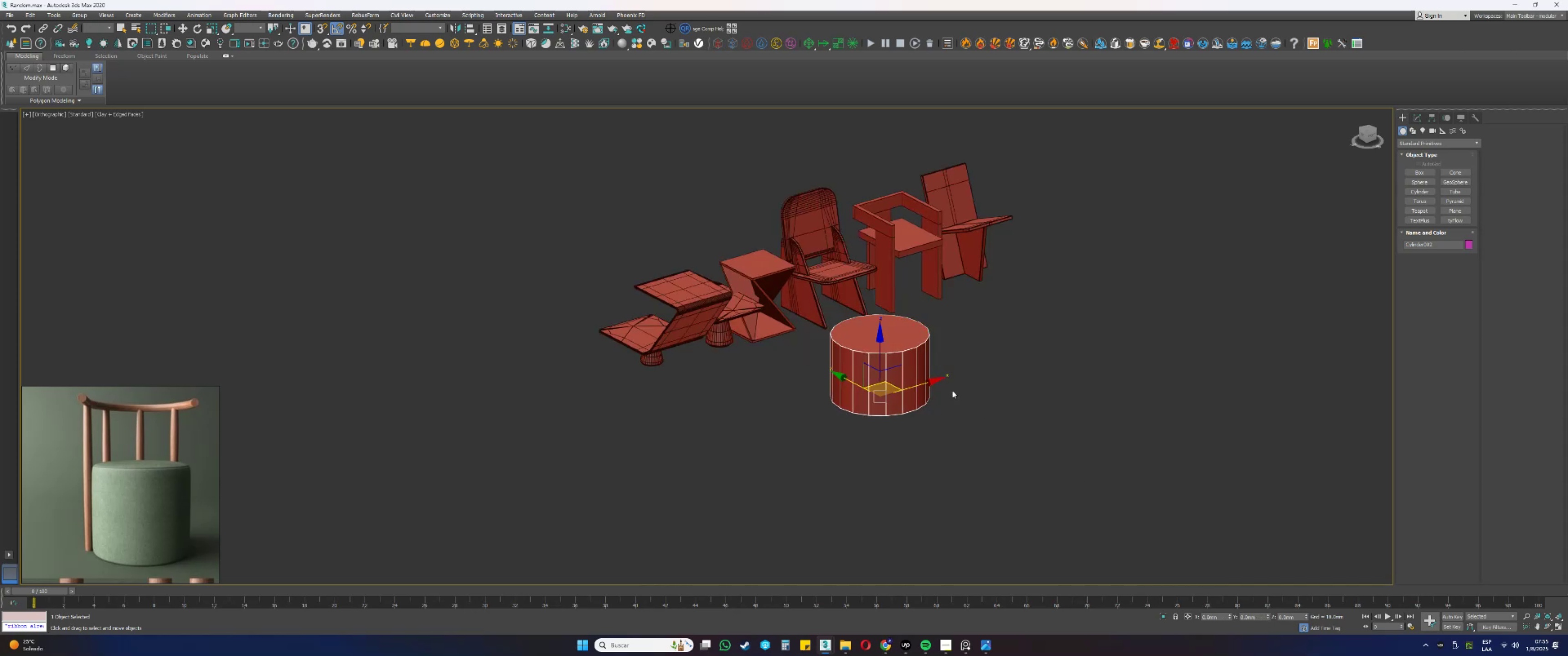 
scroll: coordinate [888, 341], scroll_direction: up, amount: 1.0
 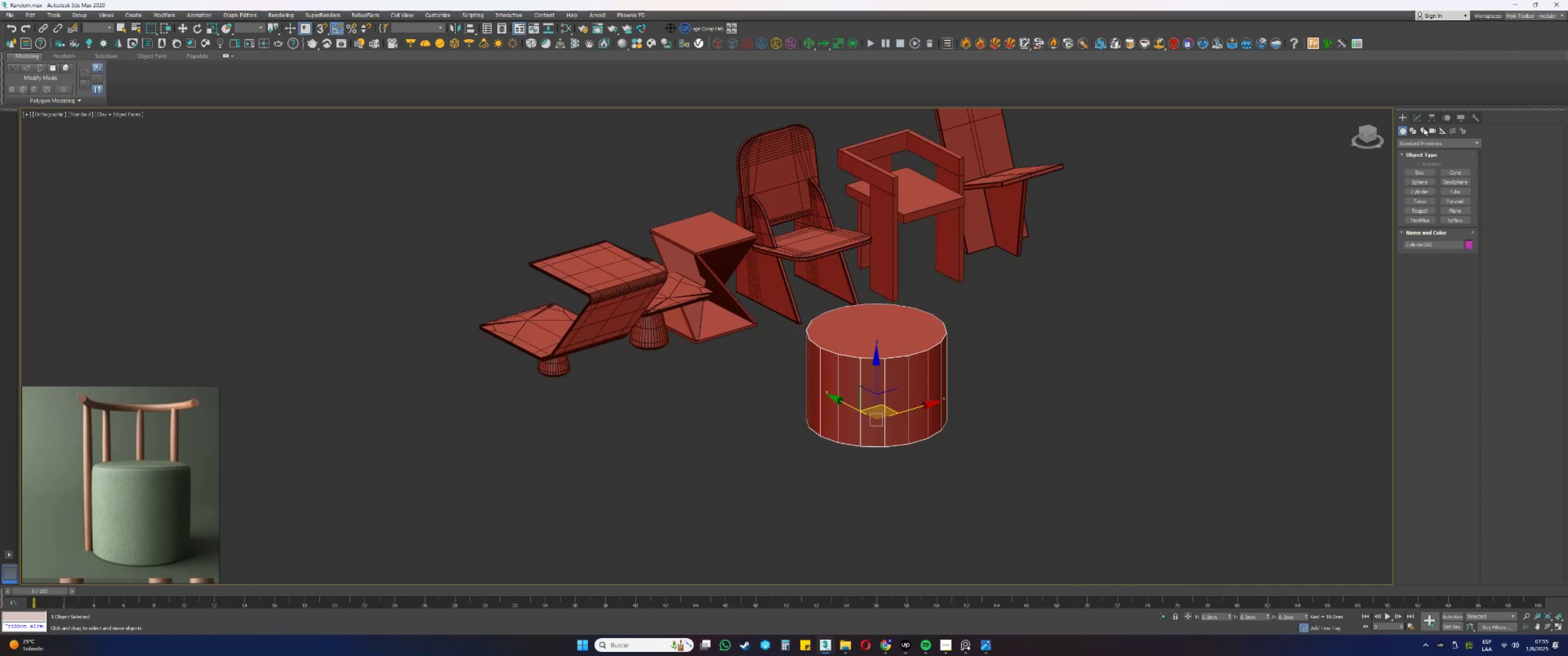 
left_click([1414, 118])
 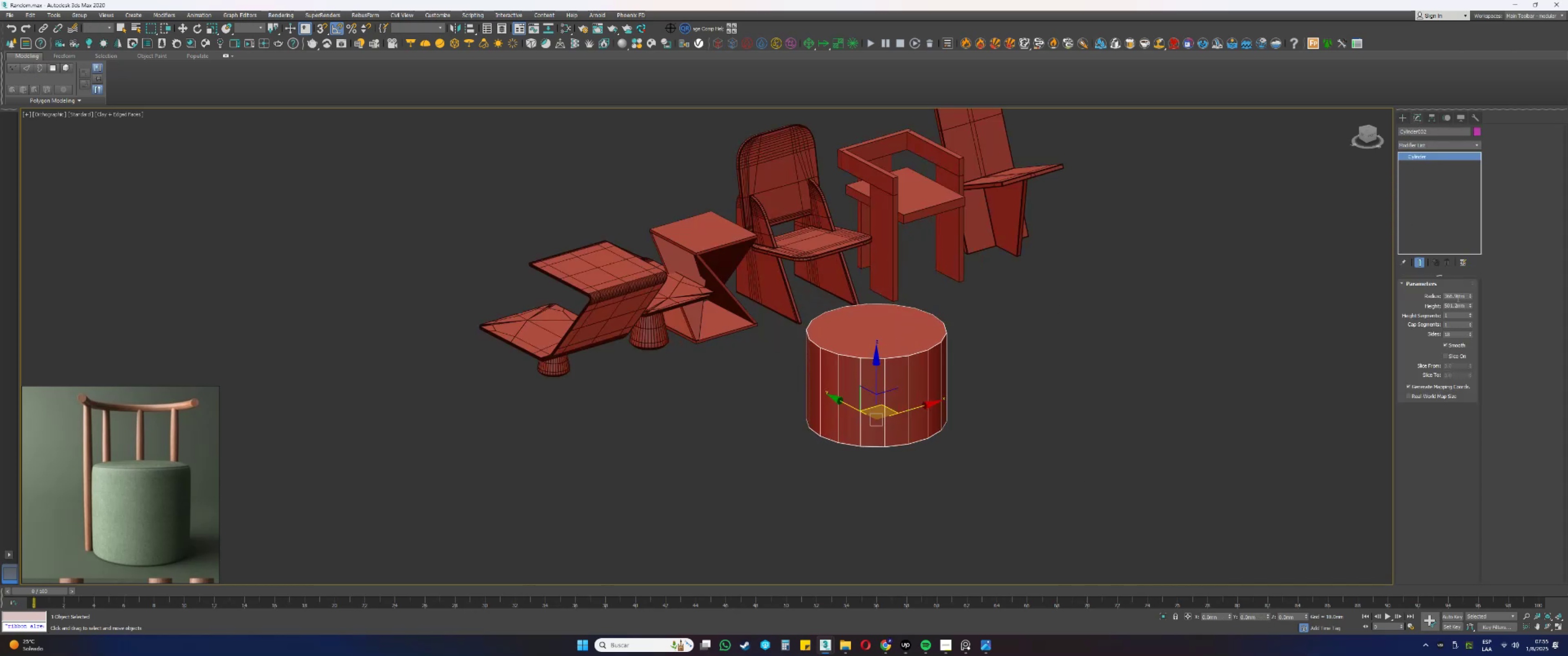 
double_click([1457, 298])
 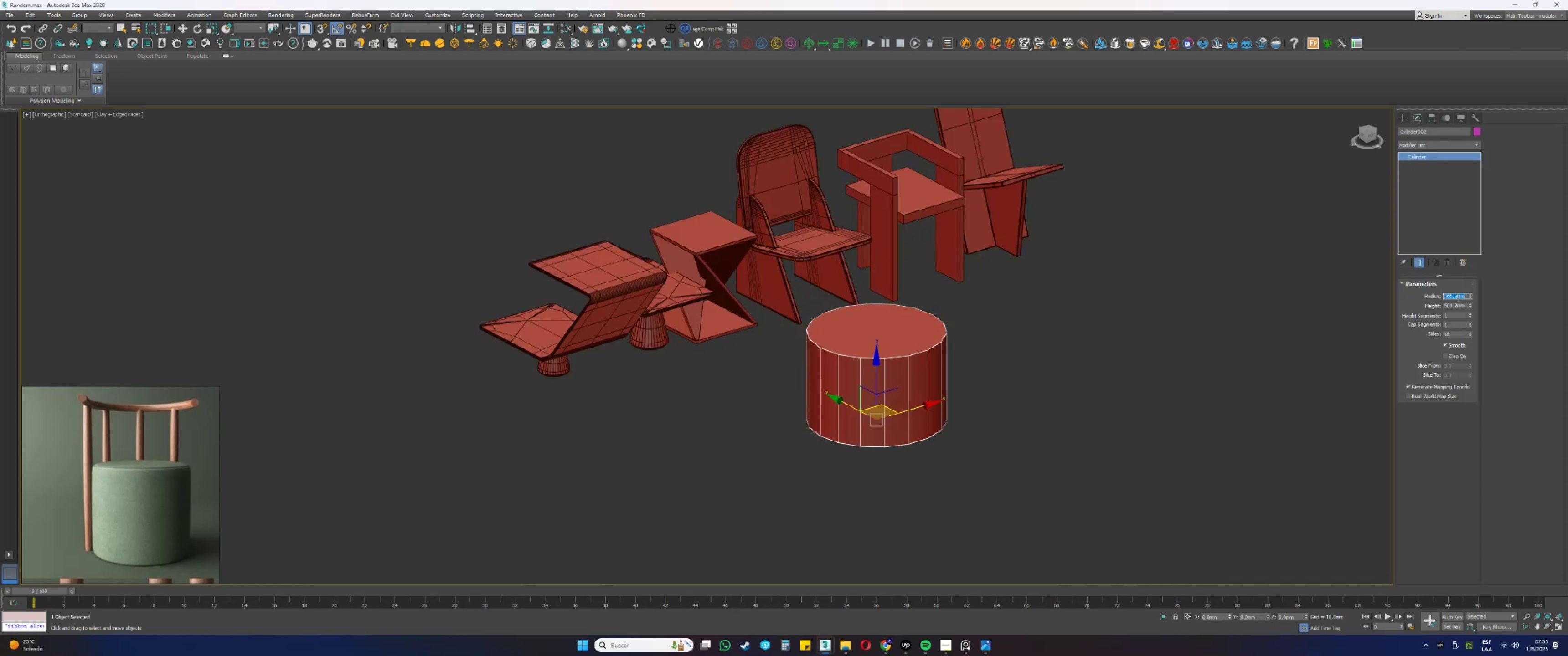 
key(Numpad2)
 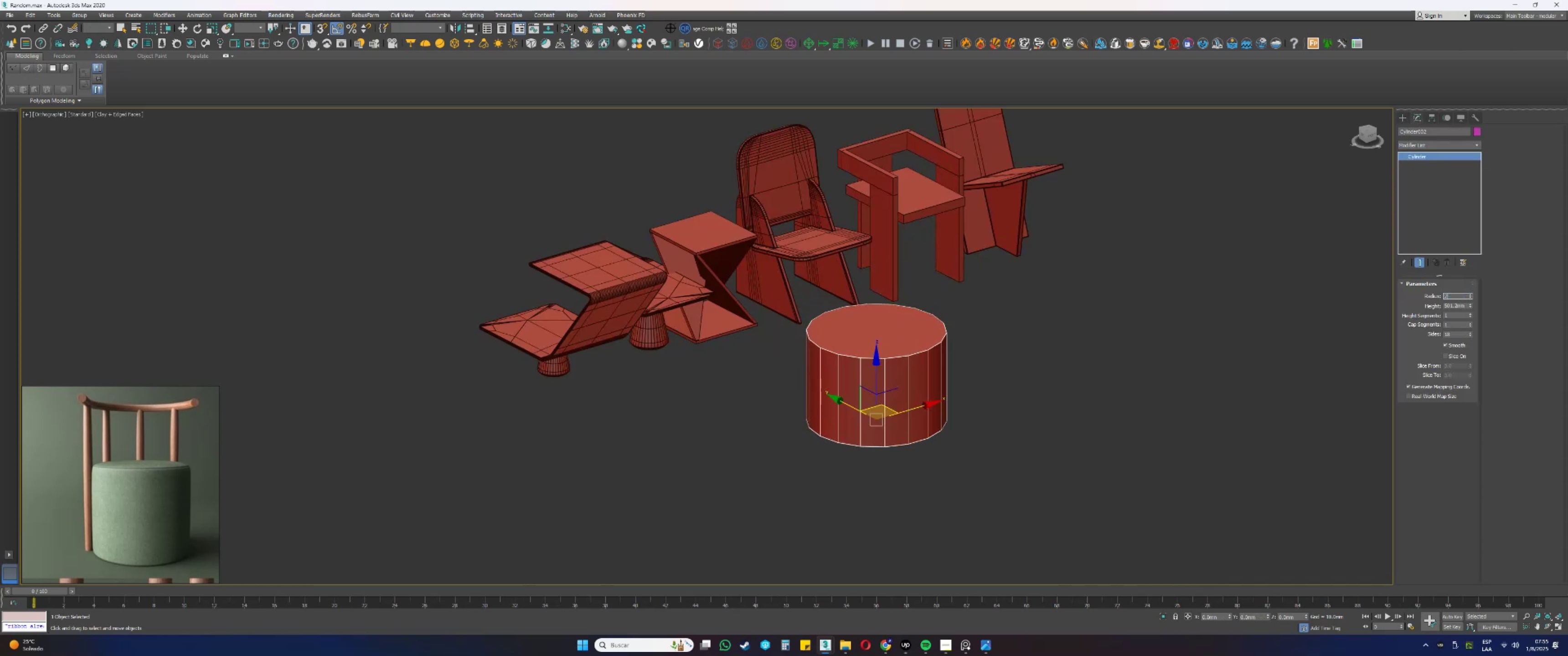 
key(Numpad2)
 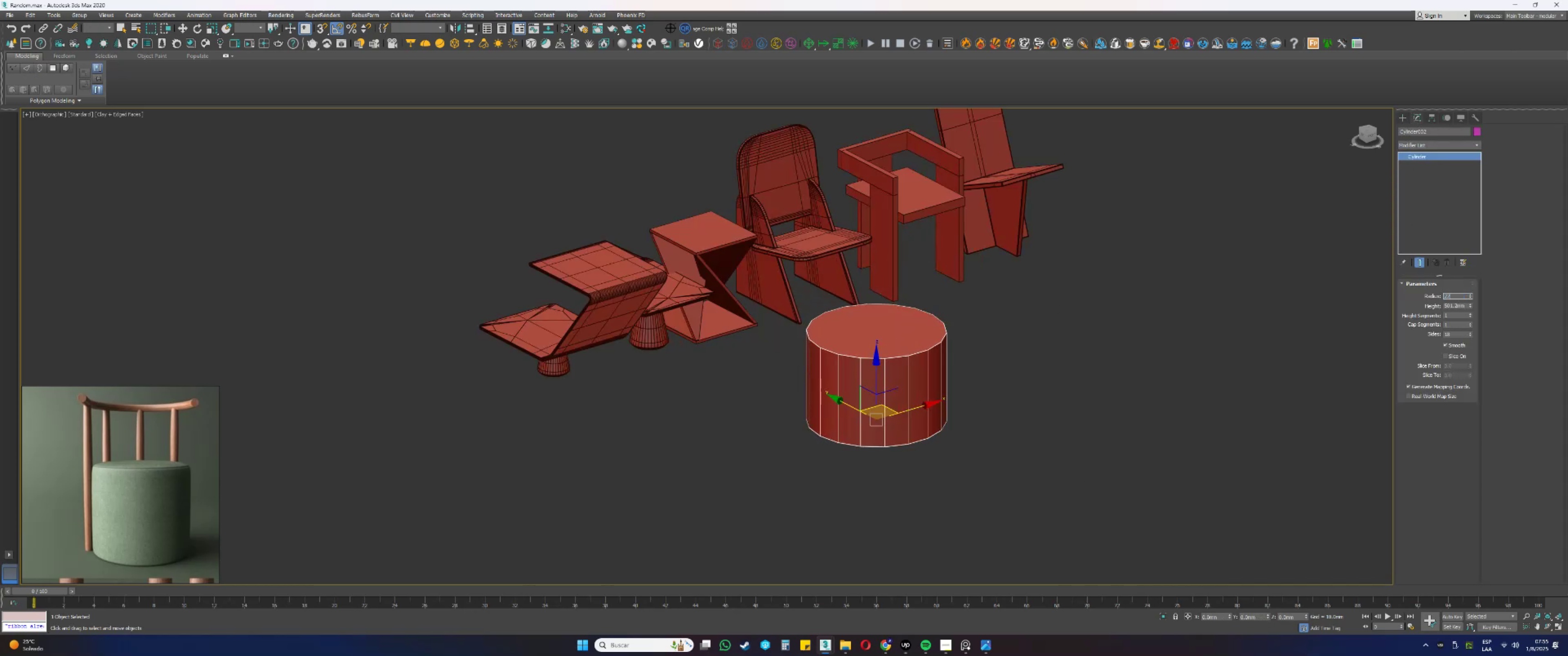 
key(NumpadEnter)
 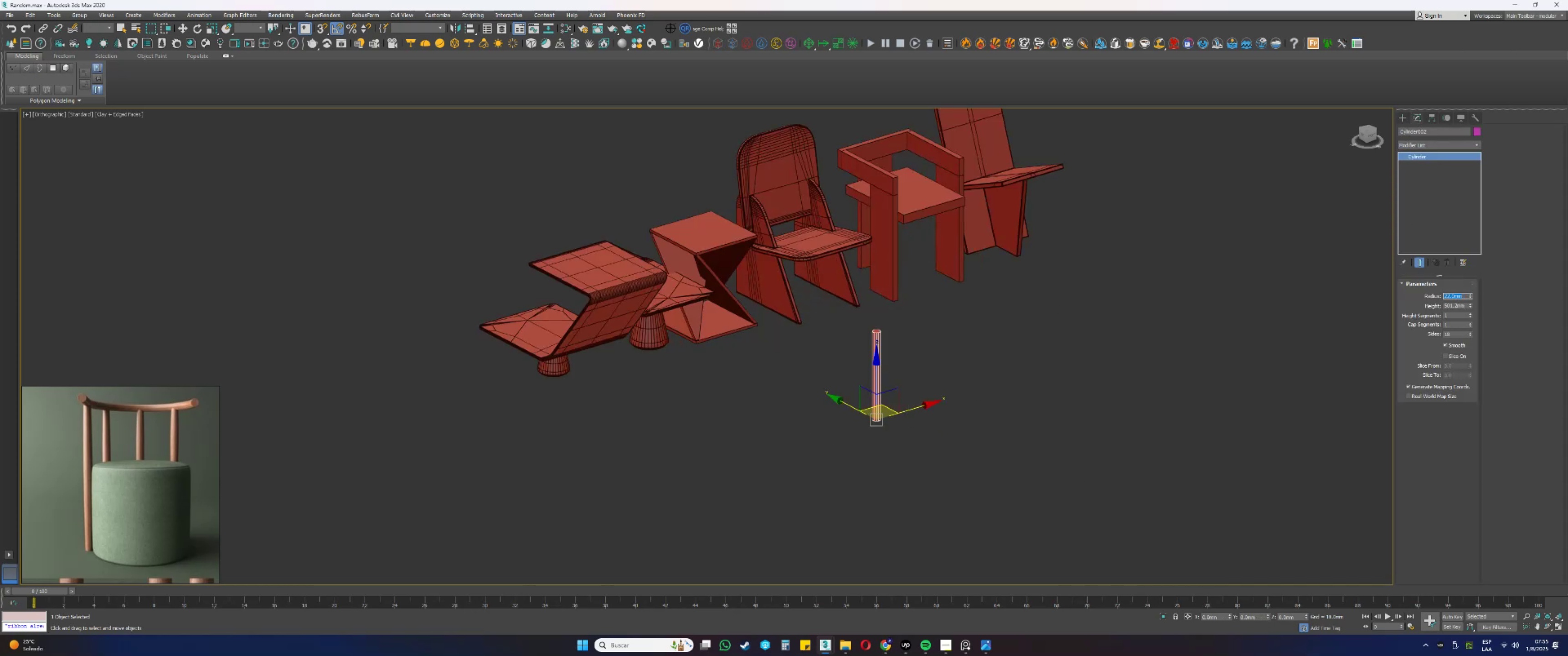 
key(Numpad2)
 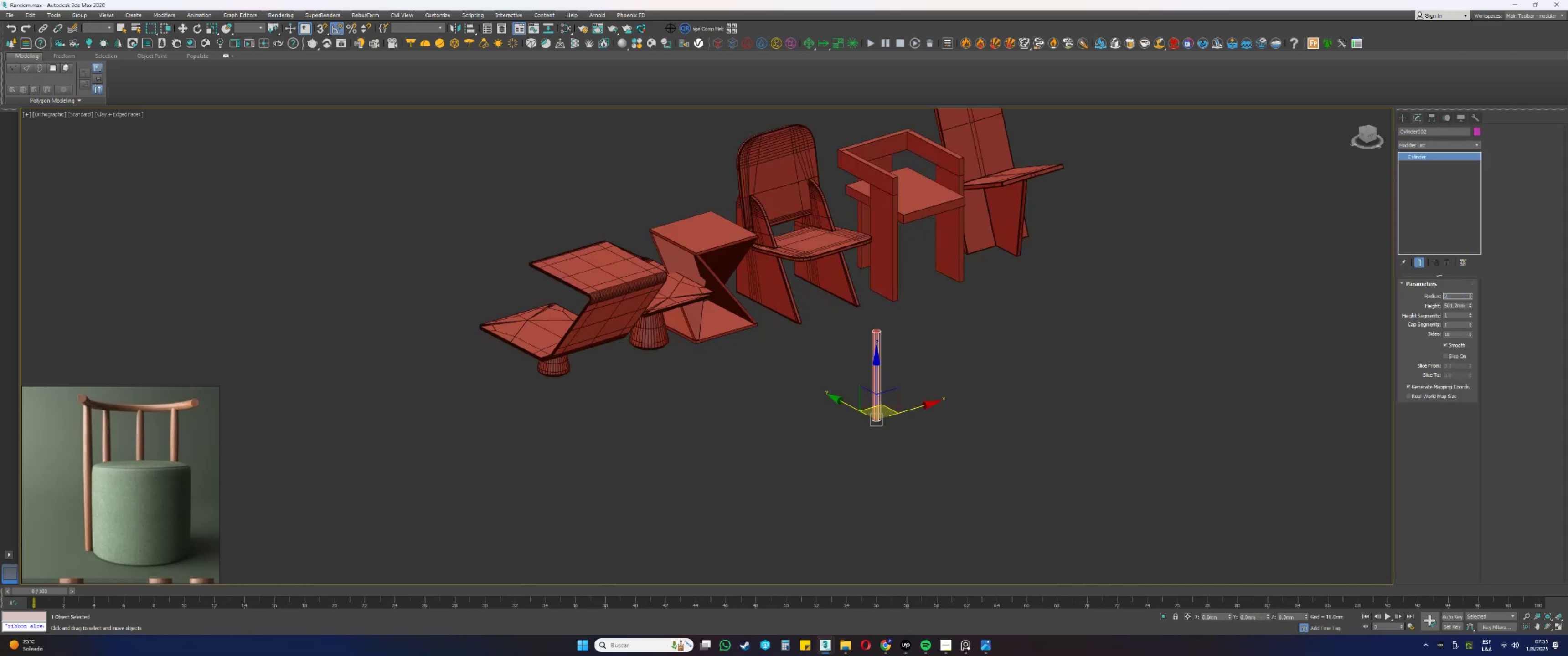 
key(Numpad2)
 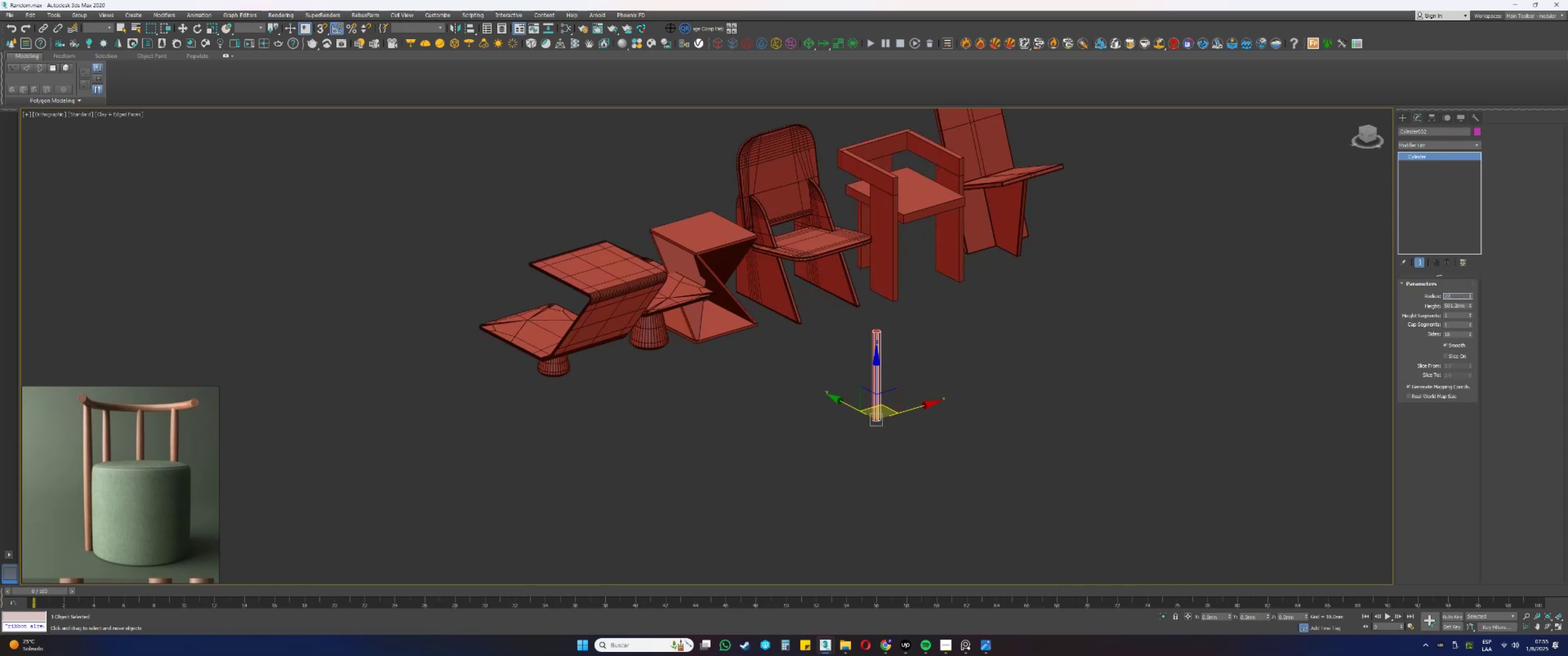 
key(Numpad0)
 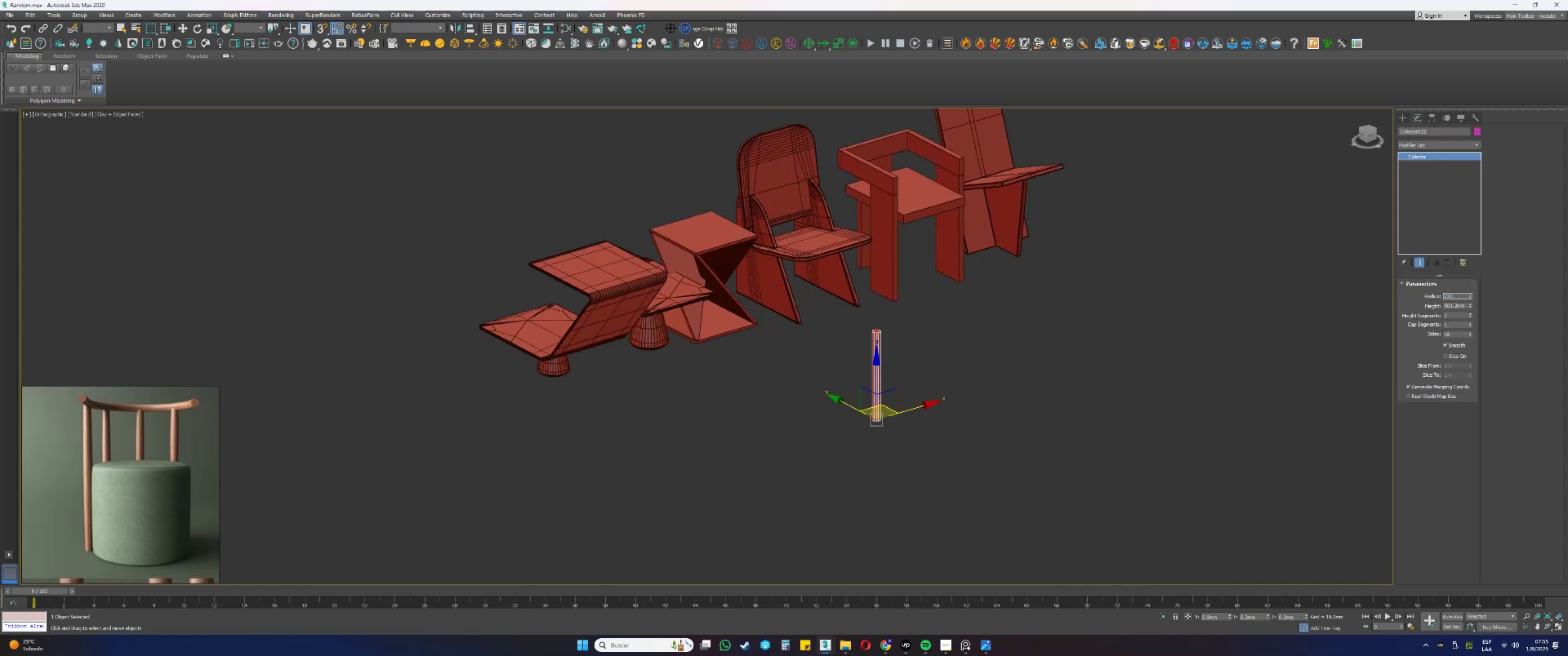 
key(NumpadEnter)
 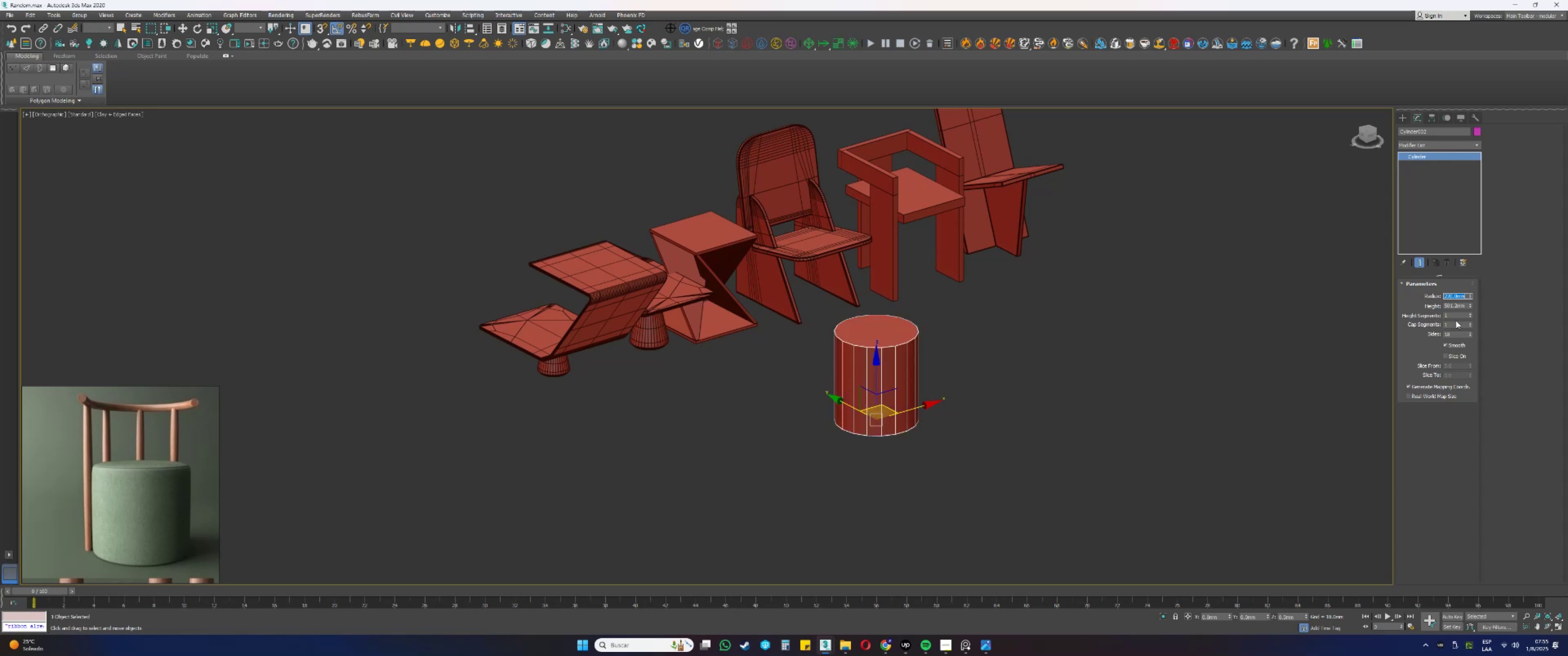 
double_click([1453, 305])
 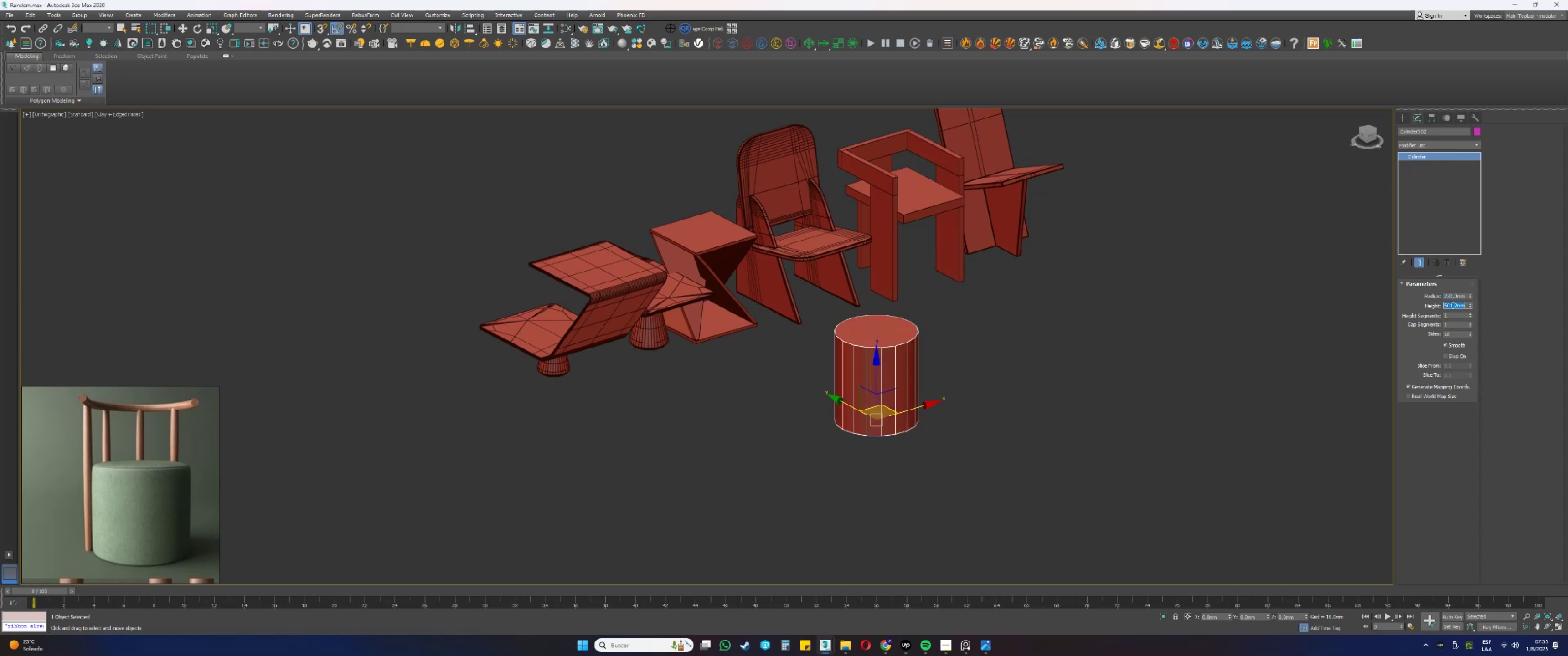 
key(Numpad4)
 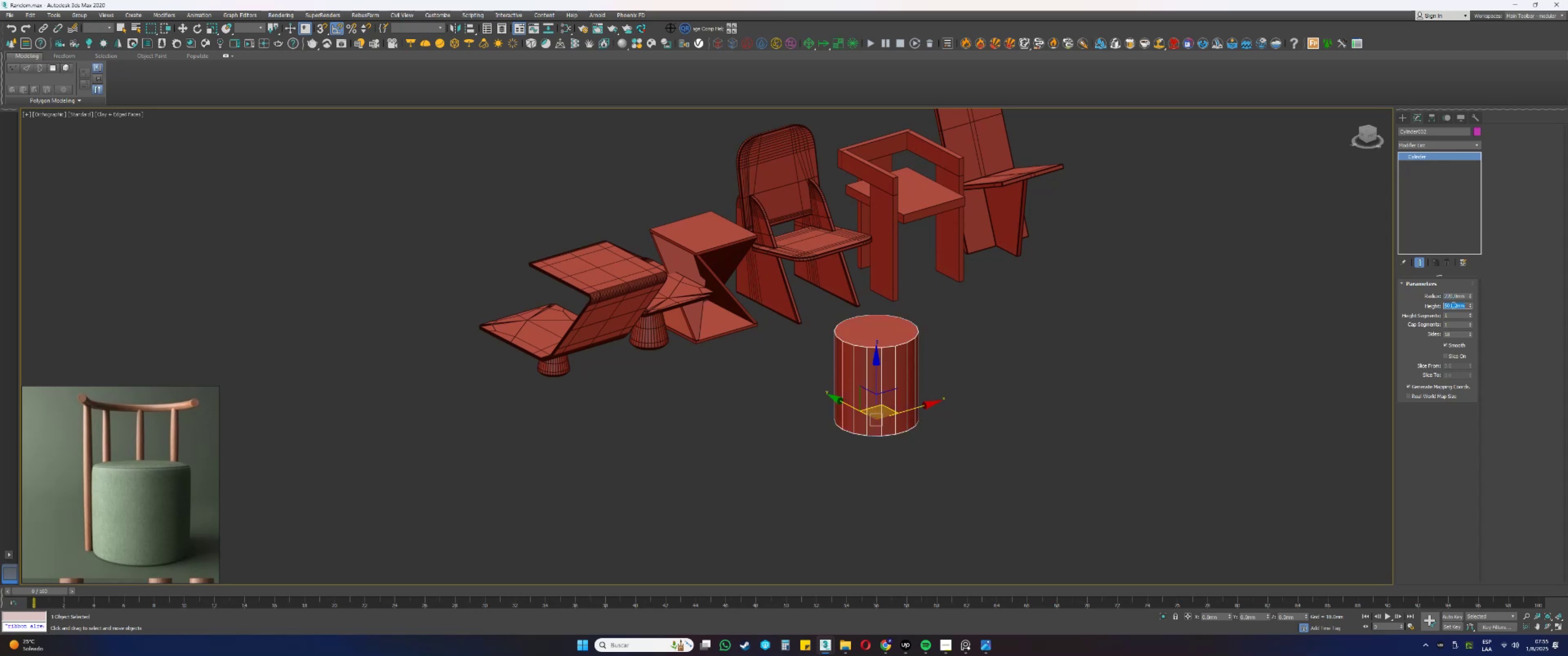 
key(Numpad8)
 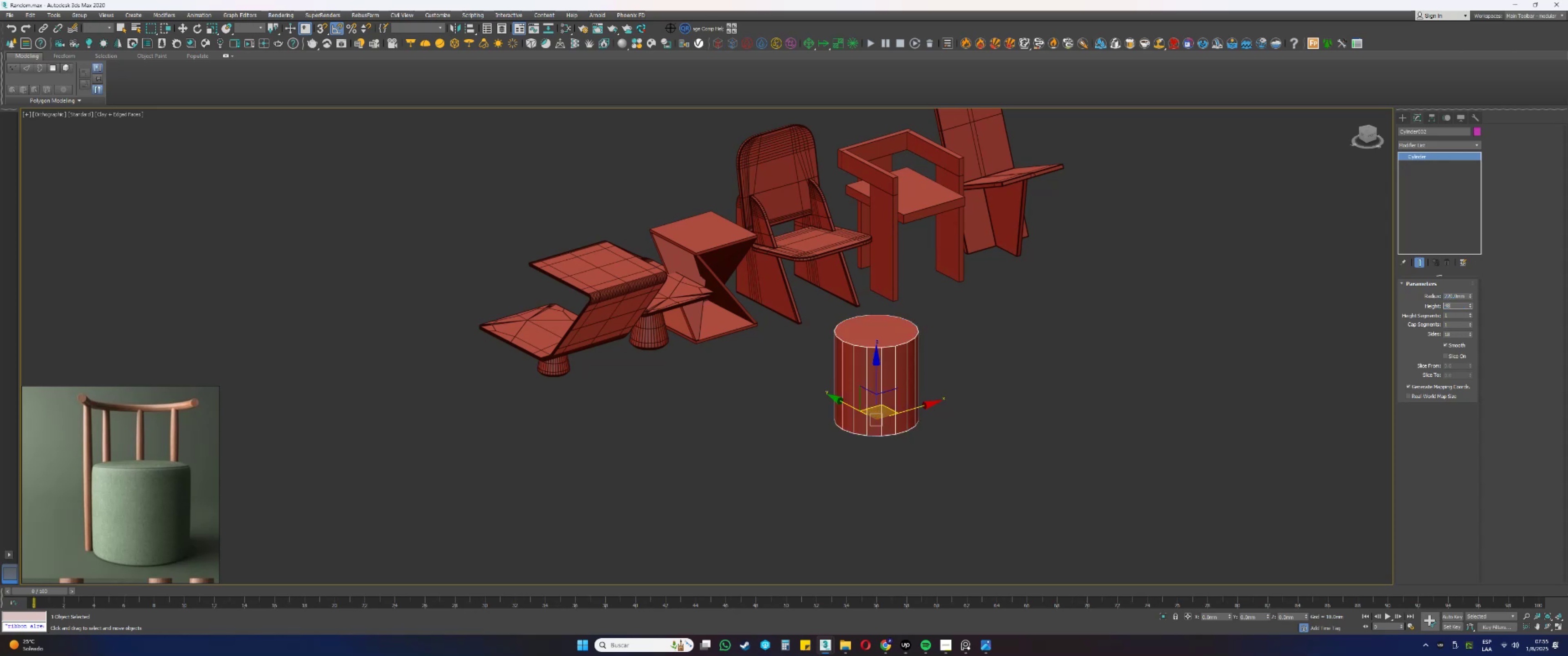 
key(Numpad0)
 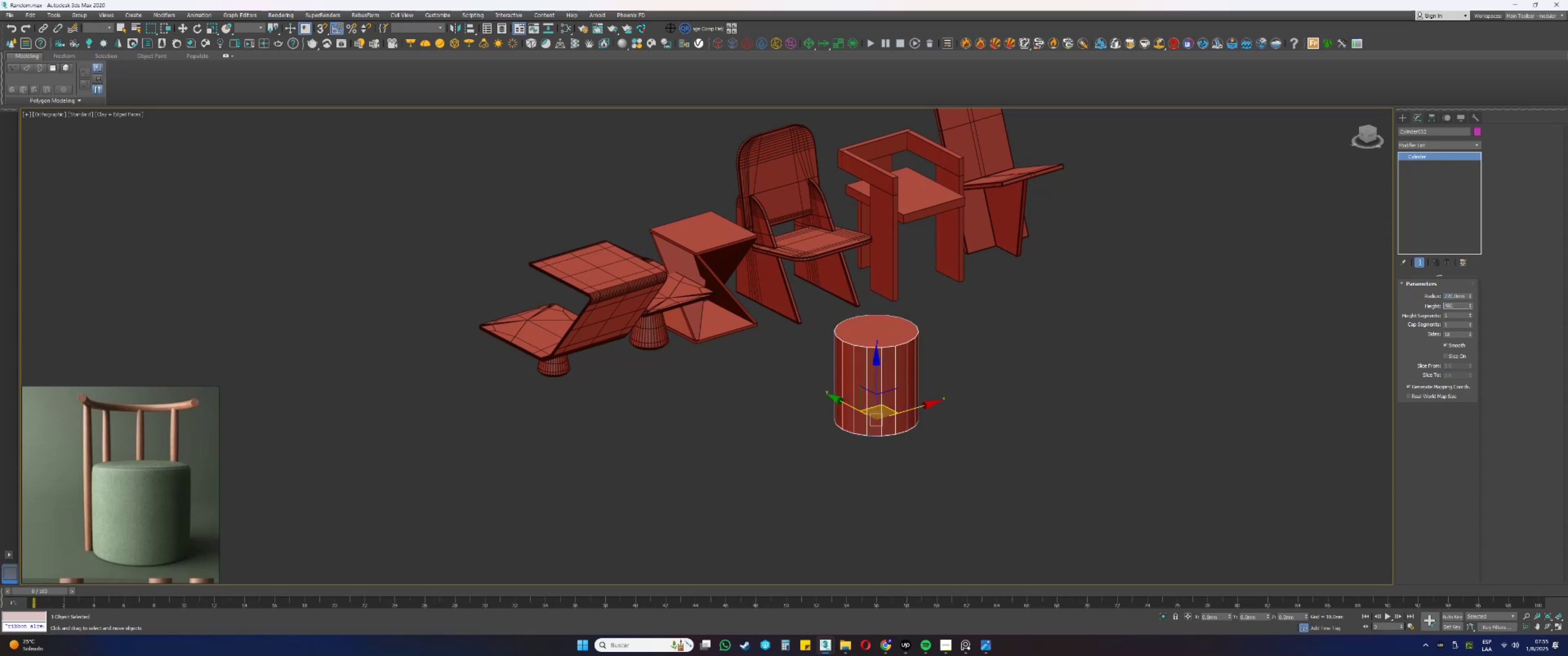 
key(NumpadEnter)
 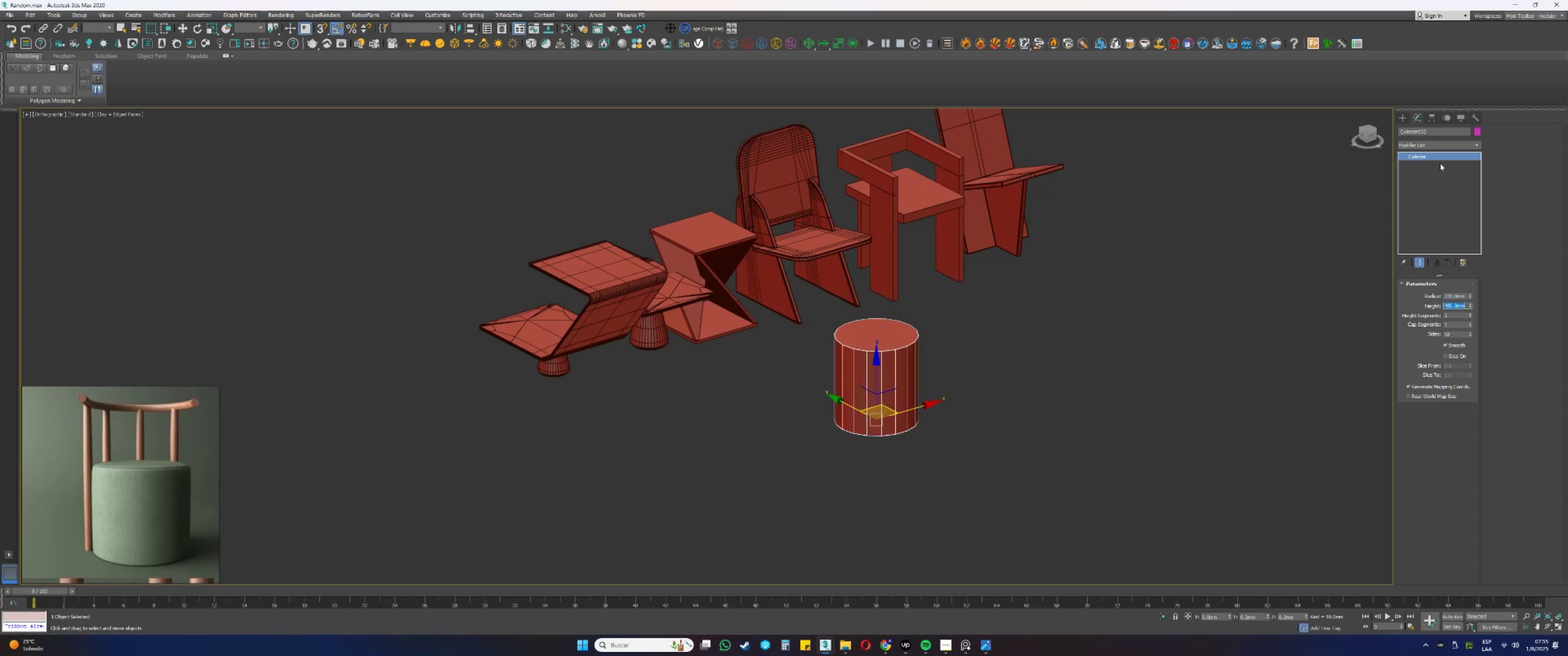 
key(E)
 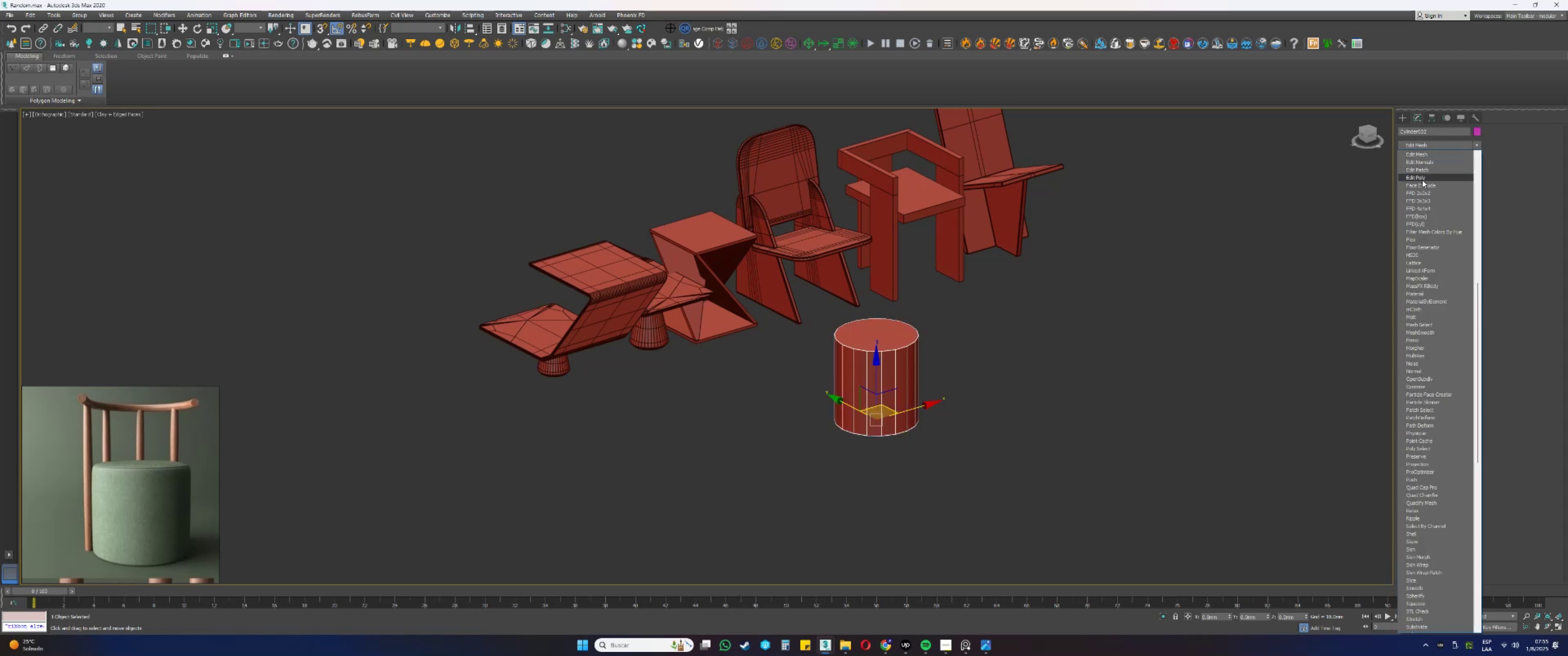 
left_click([1422, 180])
 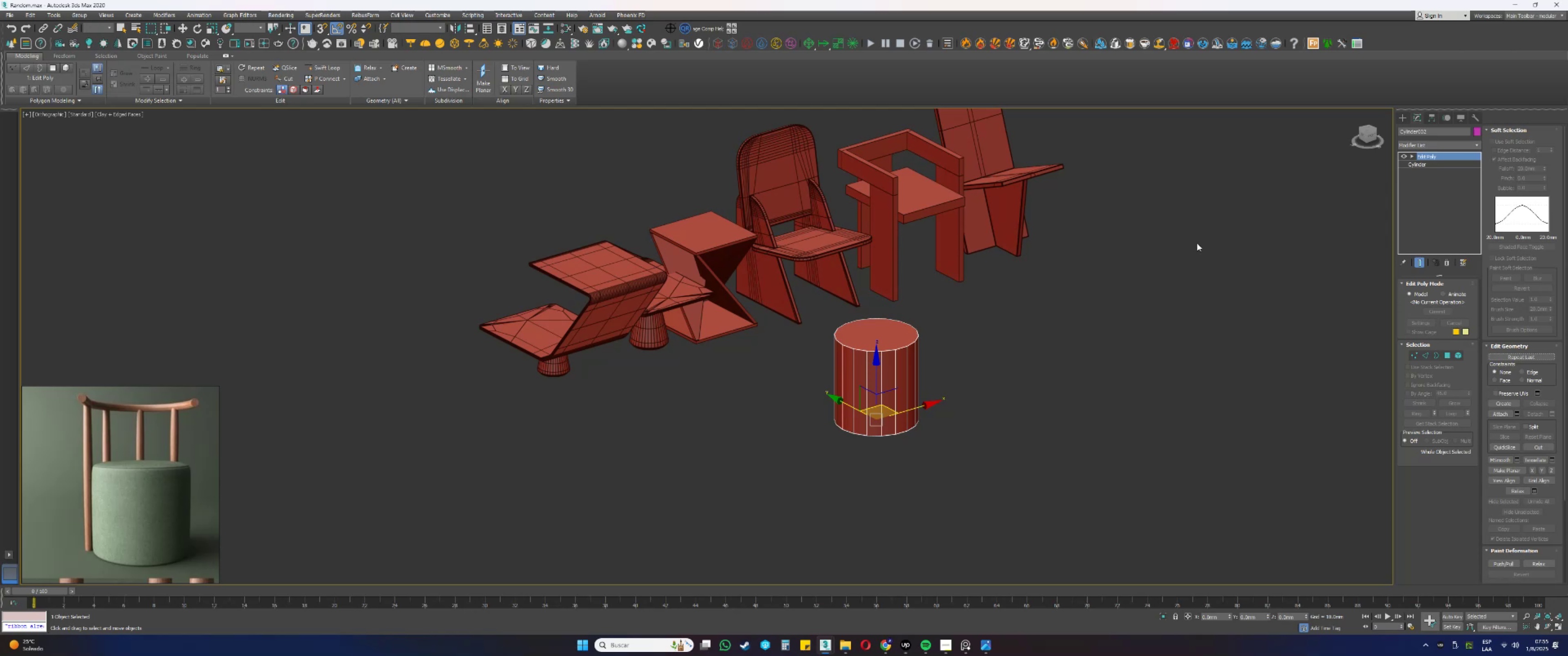 
wait(9.06)
 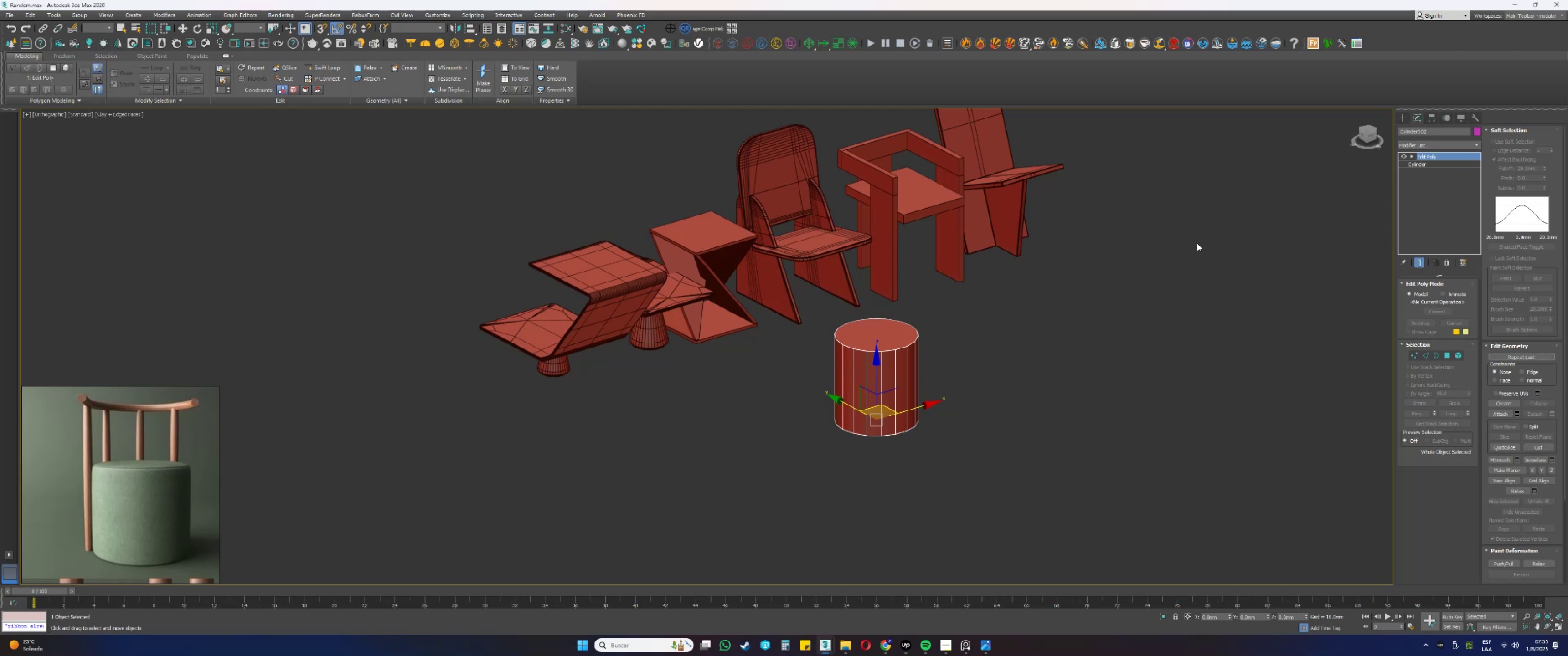 
scroll: coordinate [908, 421], scroll_direction: up, amount: 3.0
 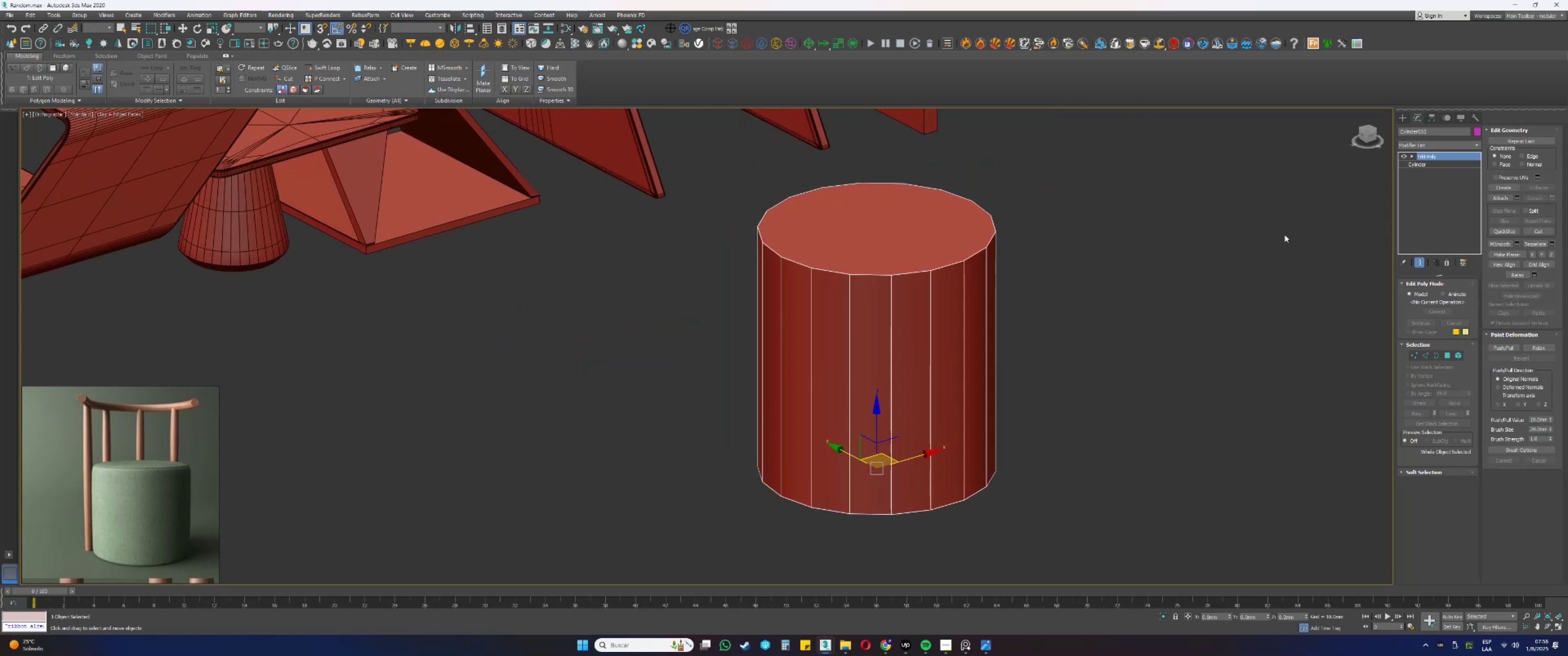 
right_click([1436, 192])
 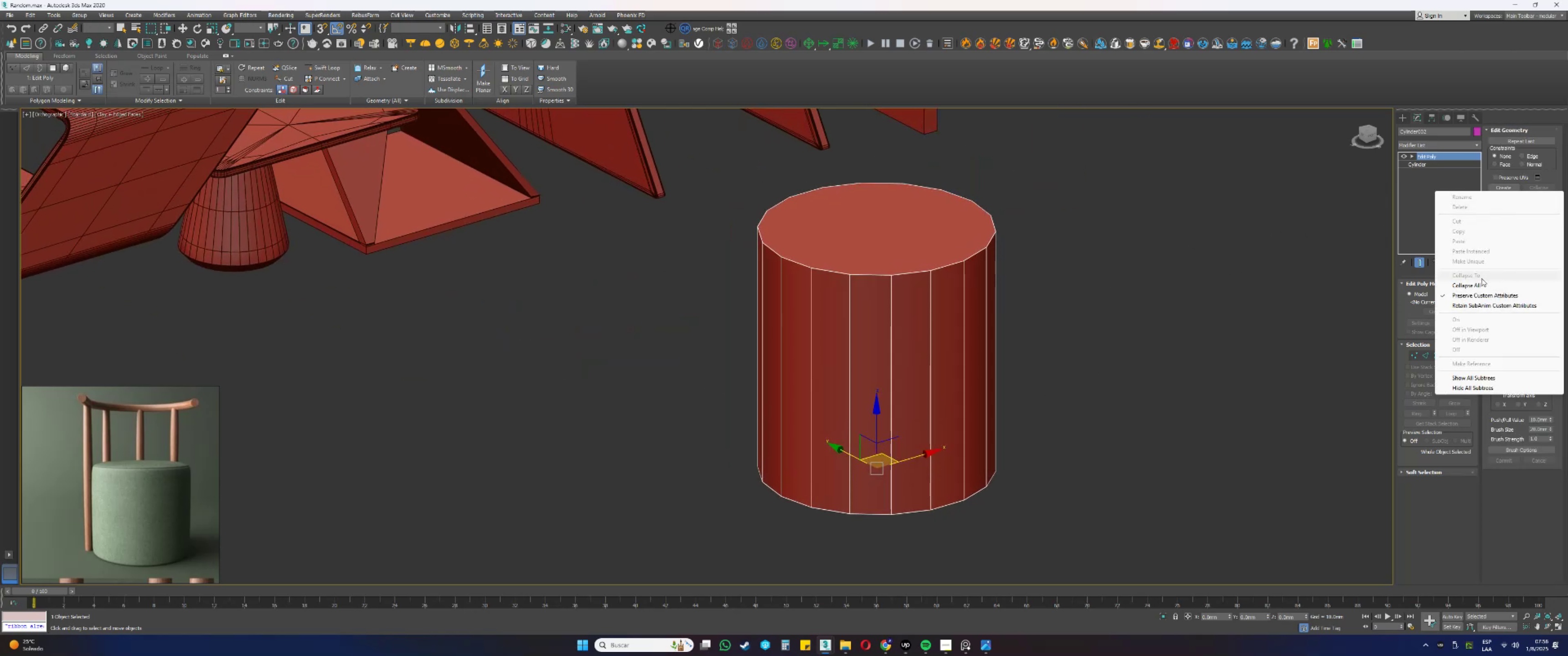 
left_click([1470, 284])
 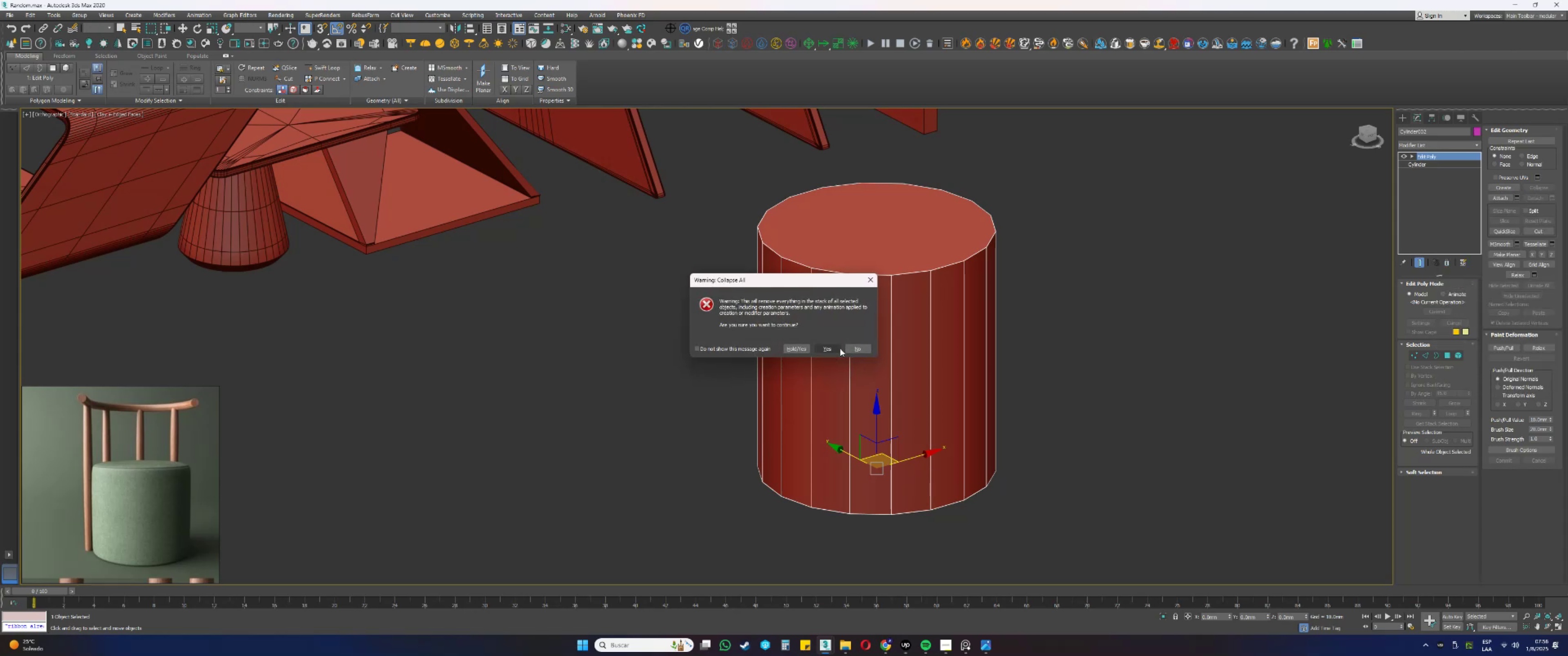 
left_click([834, 350])
 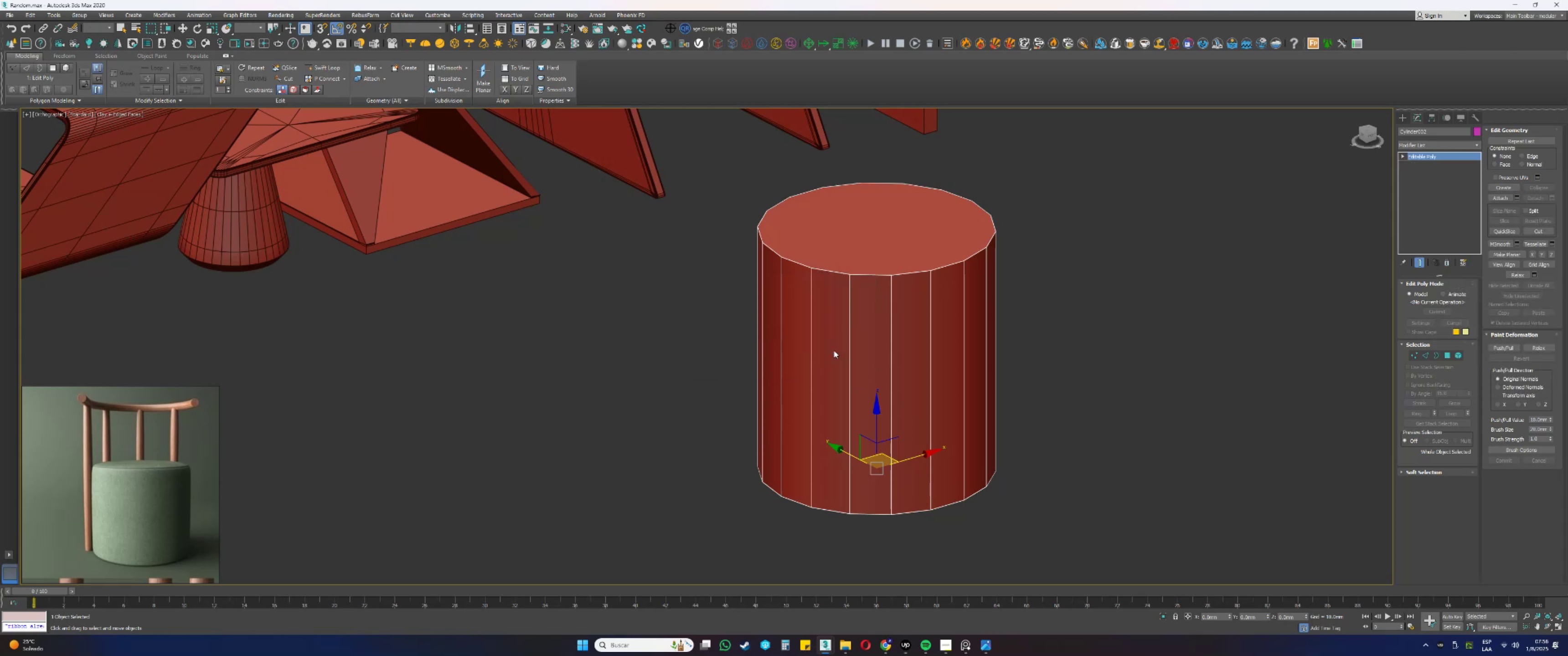 
type(4q)
 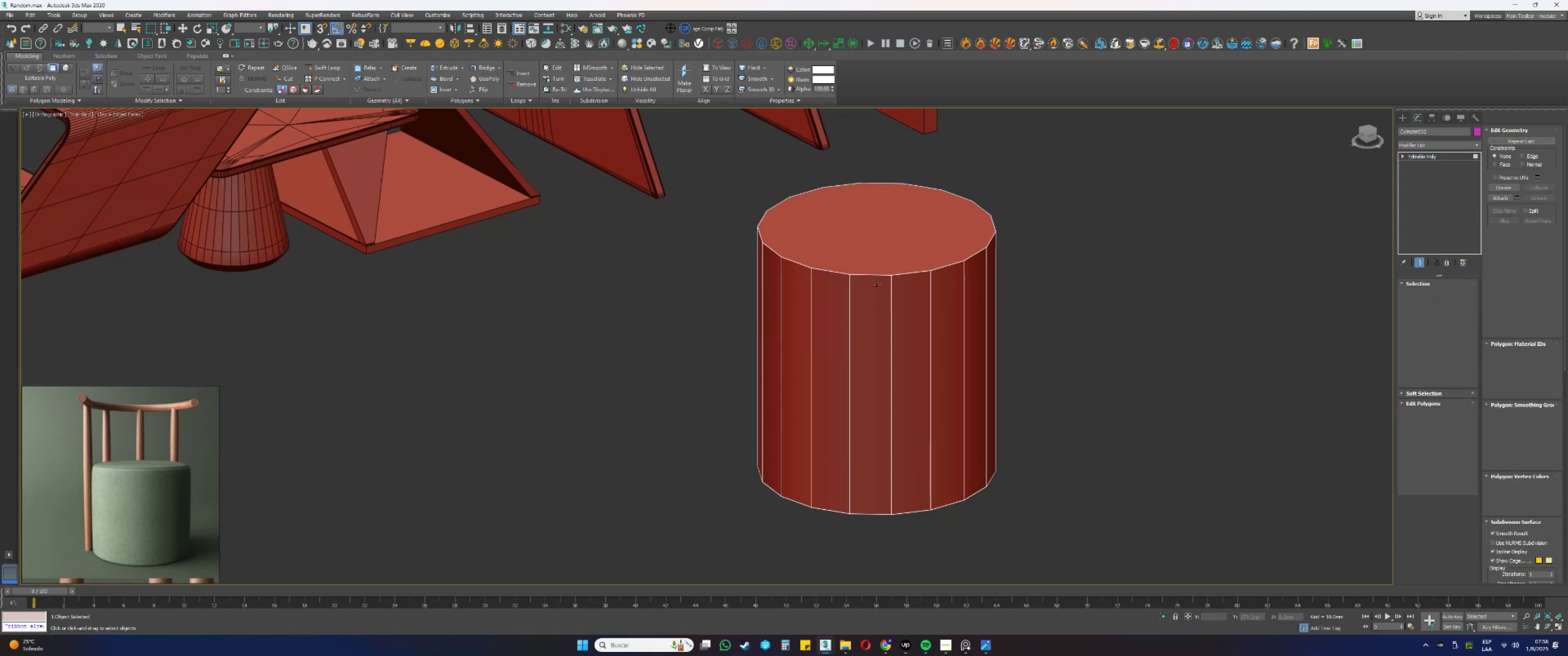 
left_click([890, 265])
 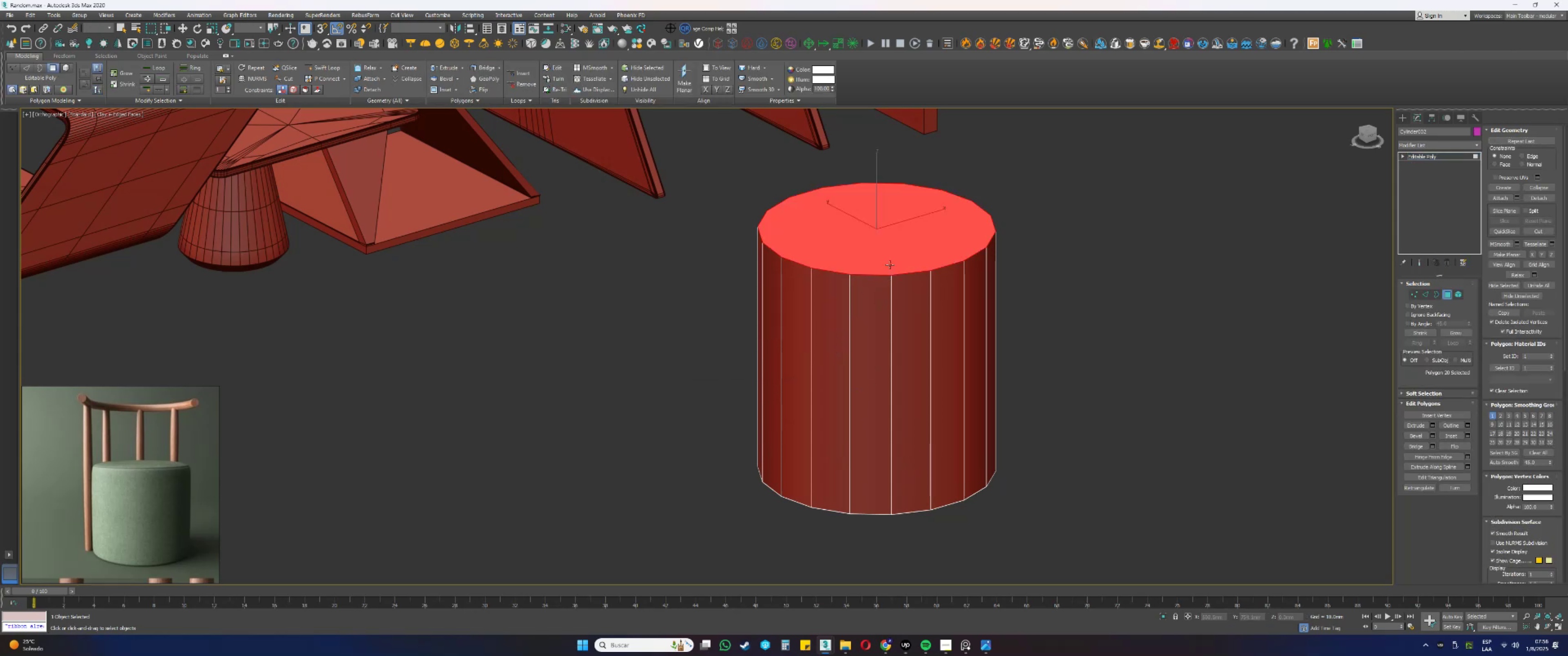 
scroll: coordinate [890, 265], scroll_direction: down, amount: 2.0
 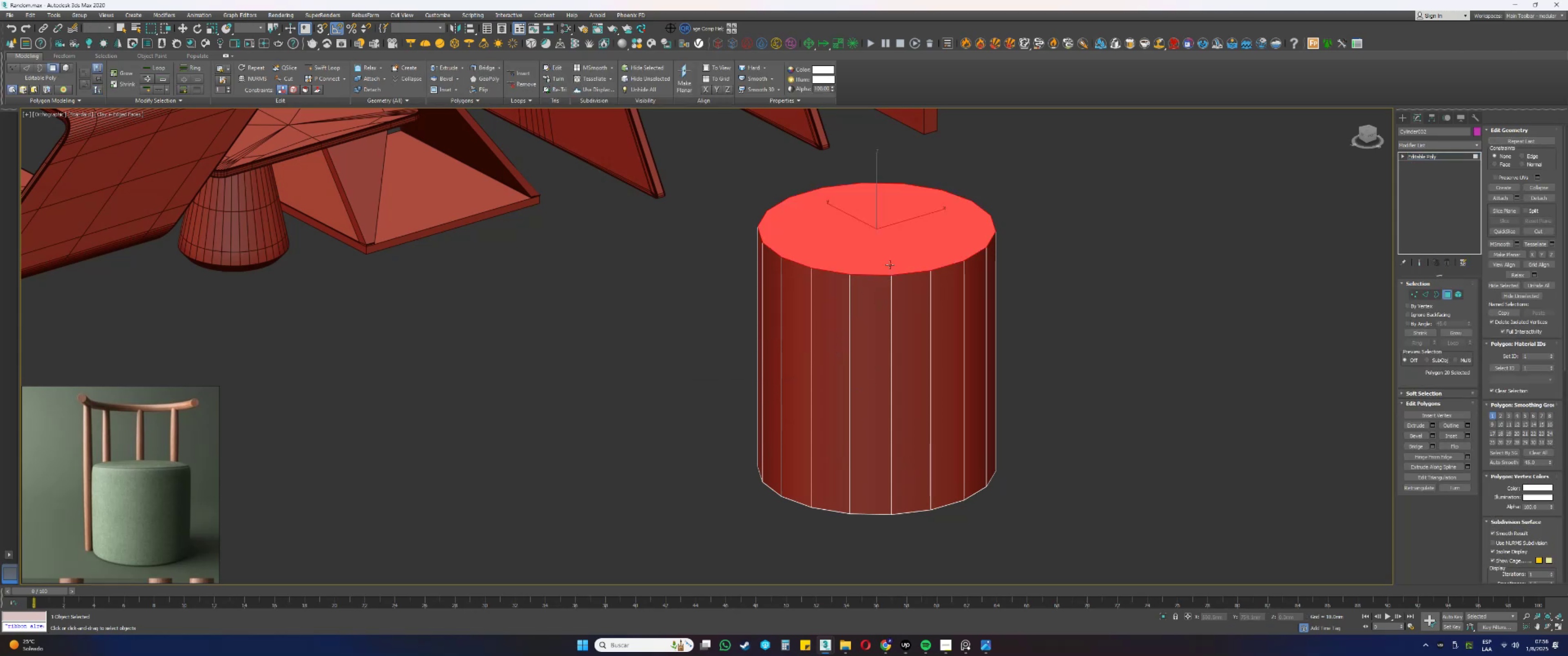 
hold_key(key=AltLeft, duration=0.38)
 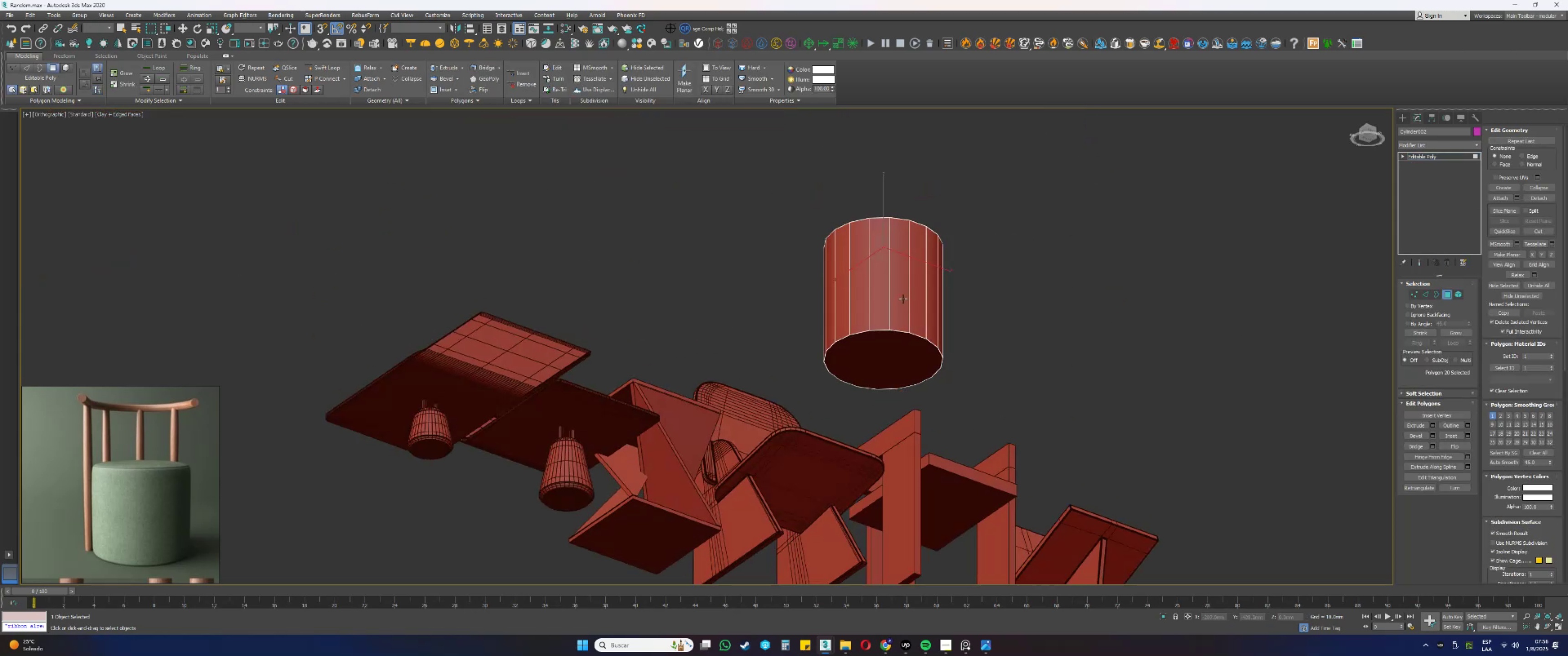 
hold_key(key=ControlLeft, duration=0.32)
left_click([885, 347])
 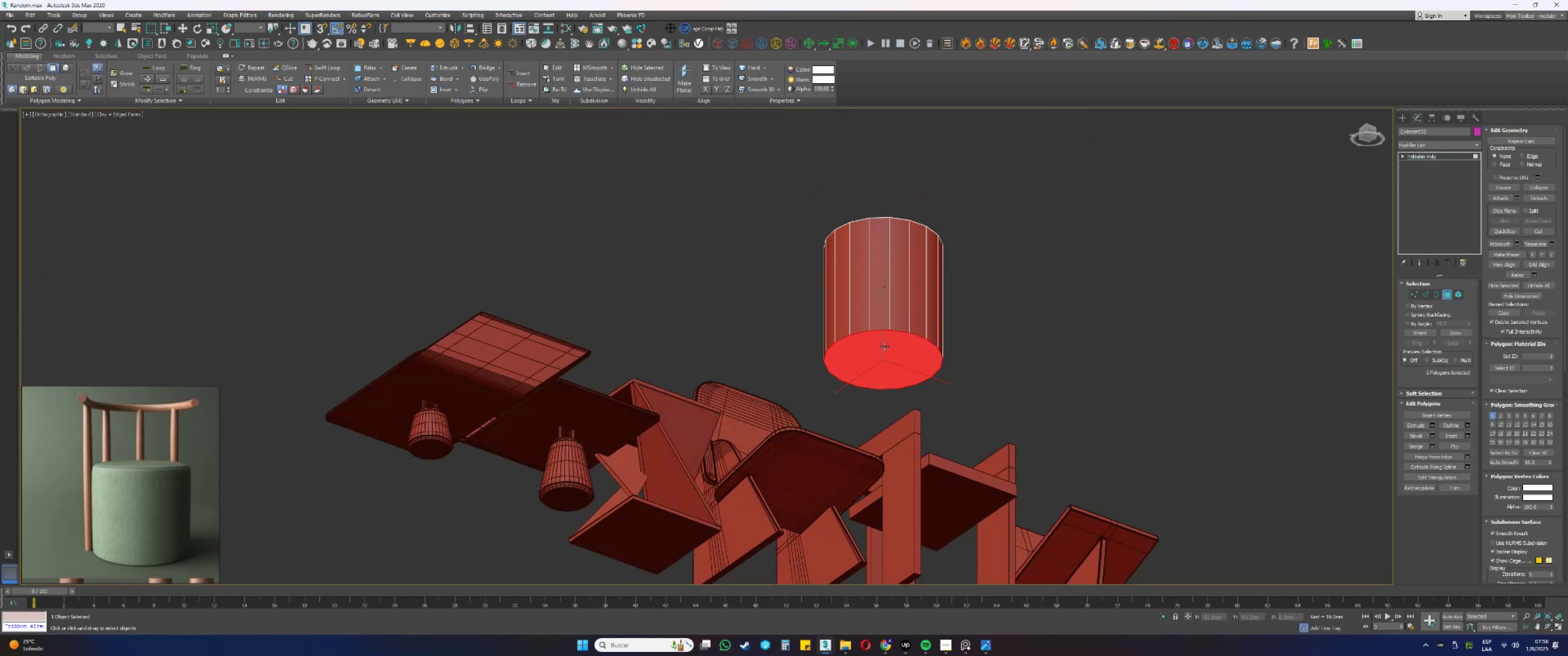 
scroll: coordinate [885, 347], scroll_direction: up, amount: 3.0
 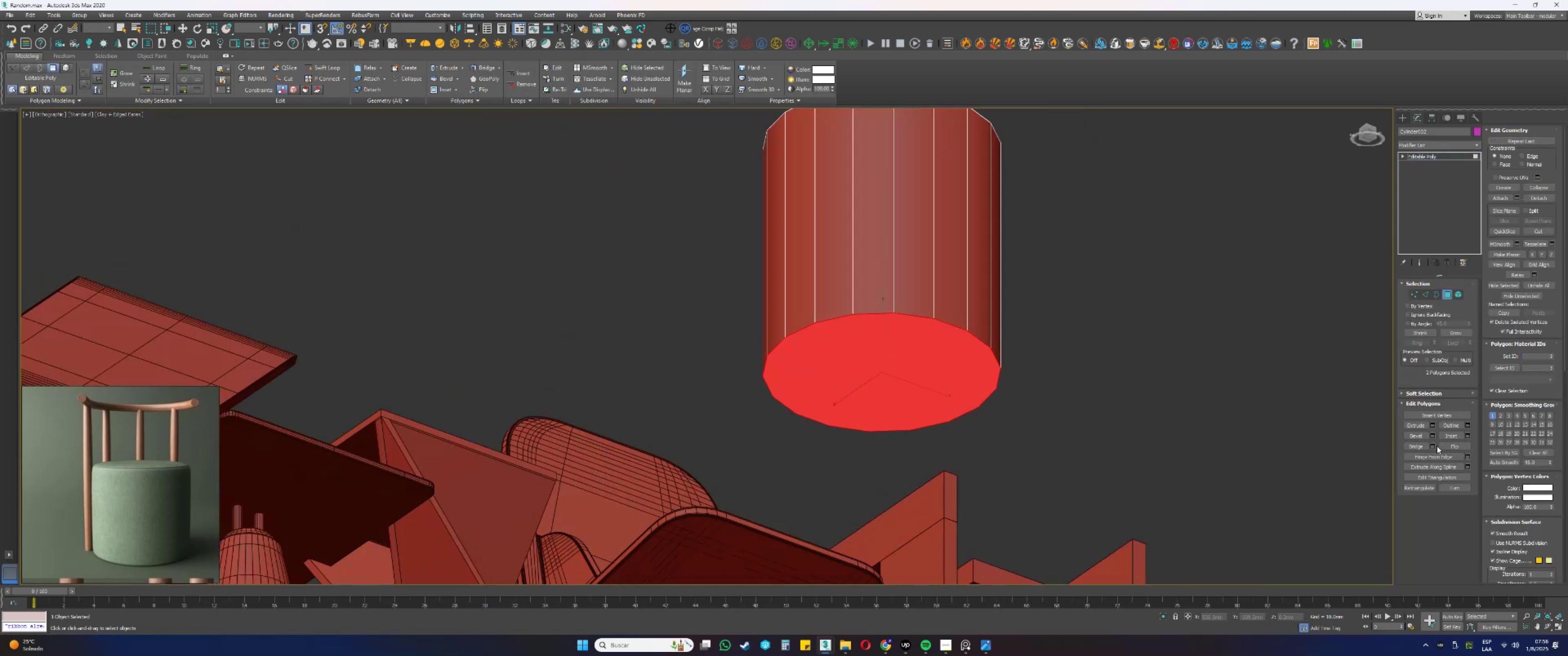 
left_click([1449, 435])
 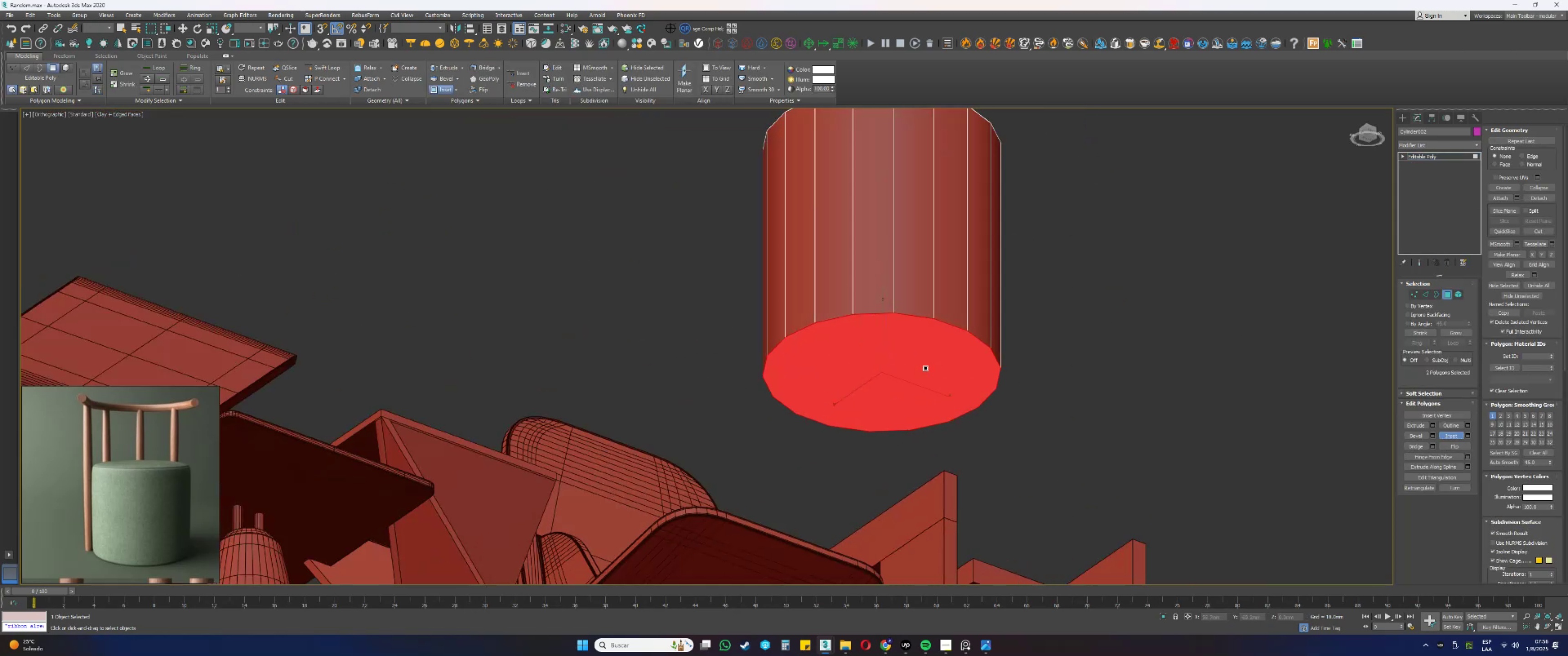 
left_click_drag(start_coordinate=[891, 355], to_coordinate=[889, 364])
 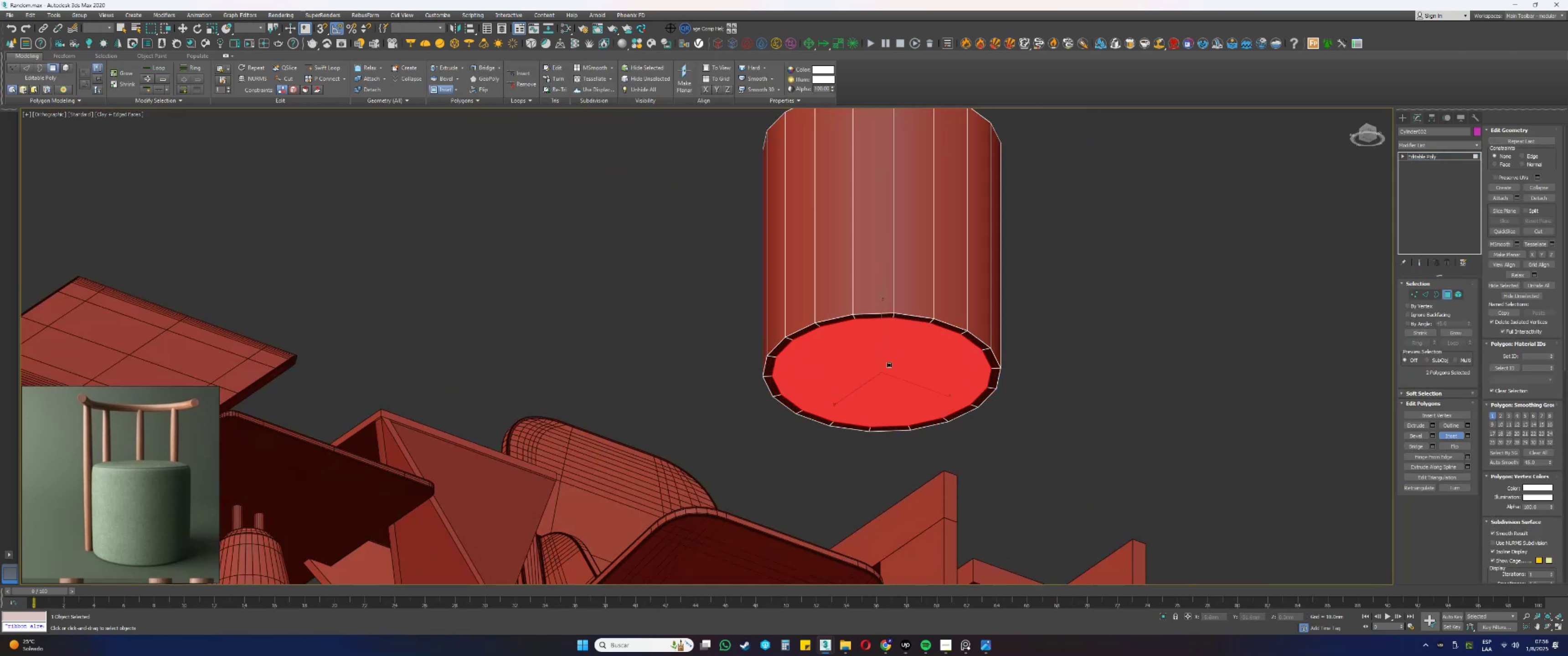 
right_click([892, 363])
 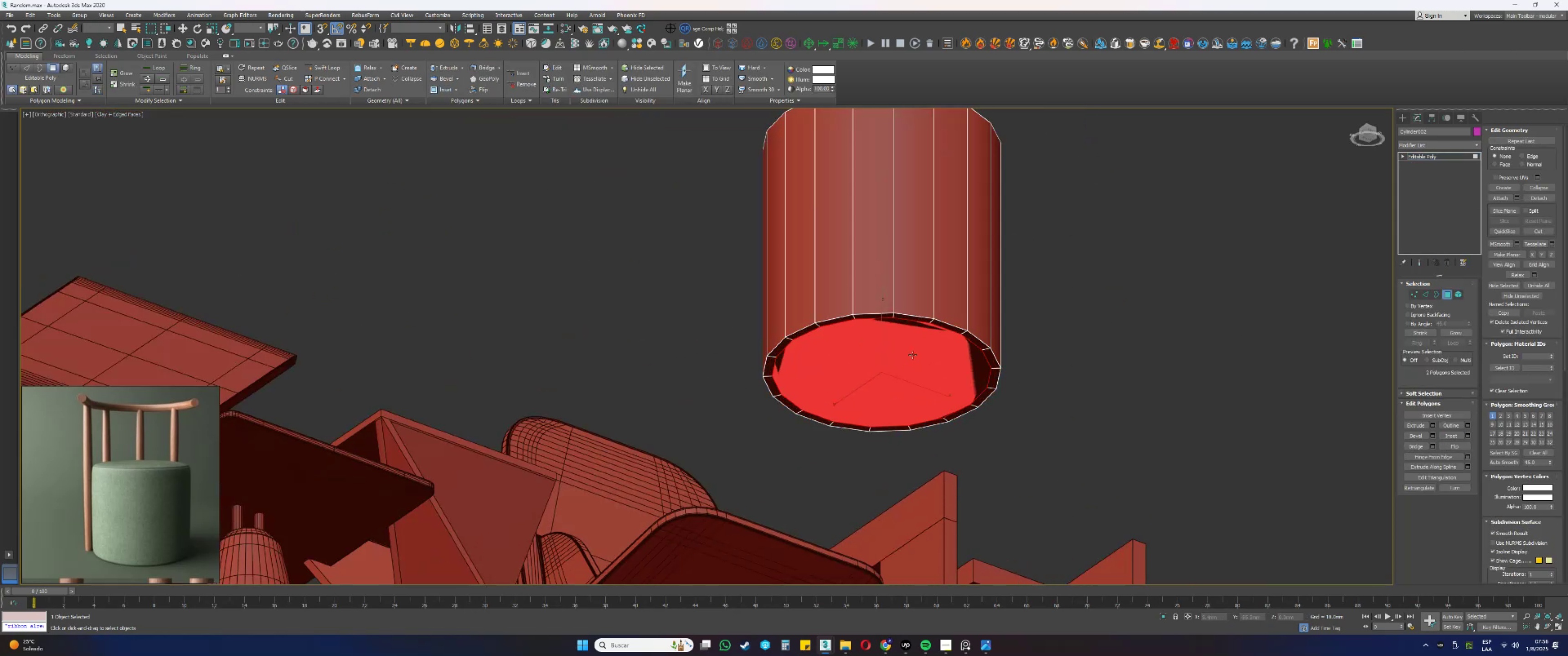 
hold_key(key=AltLeft, duration=0.52)
 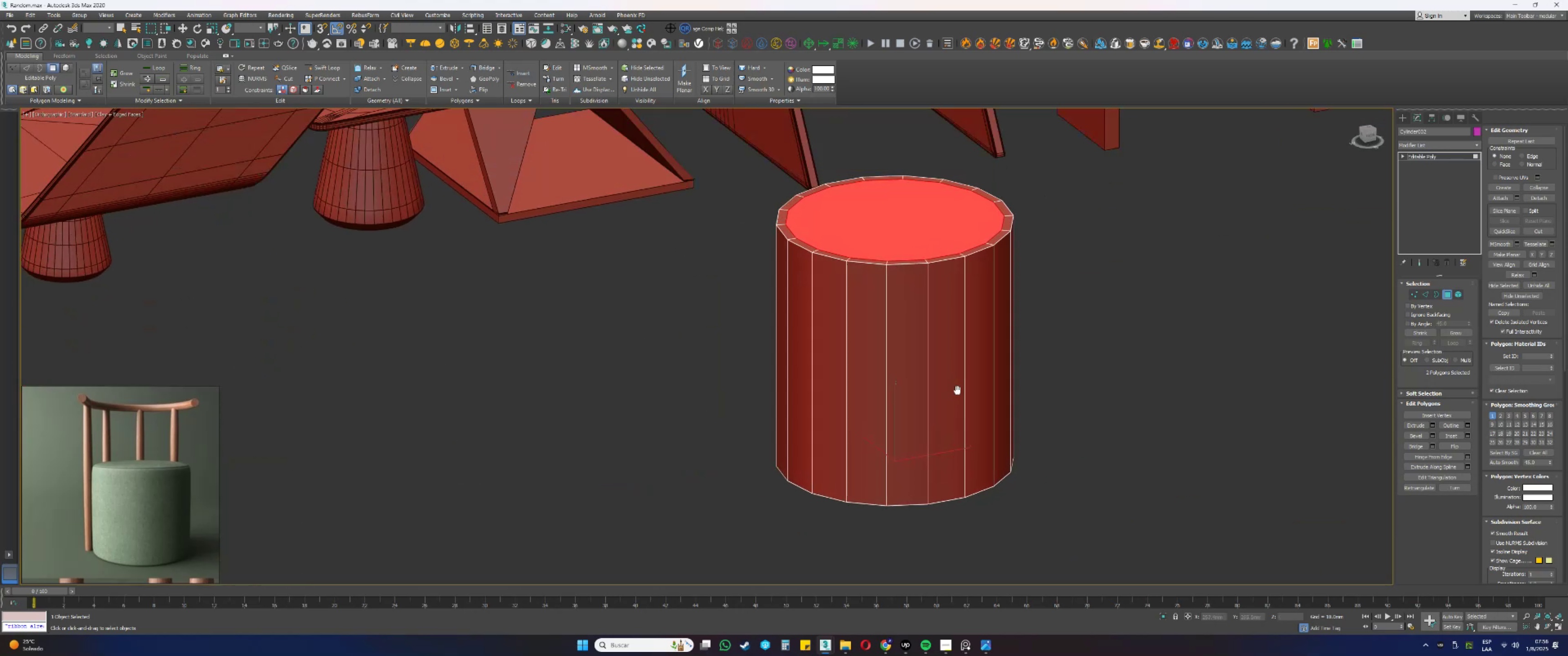 
hold_key(key=AltLeft, duration=0.32)
 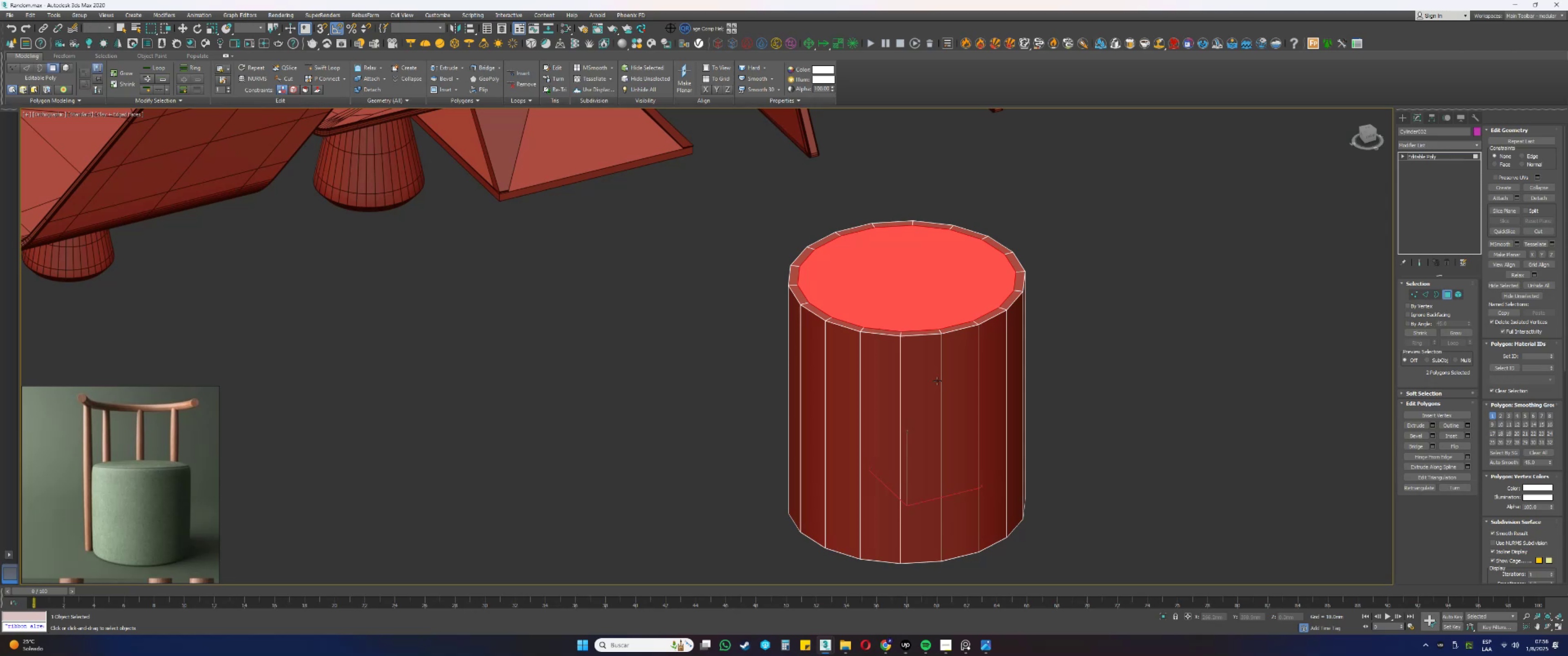 
wait(14.65)
 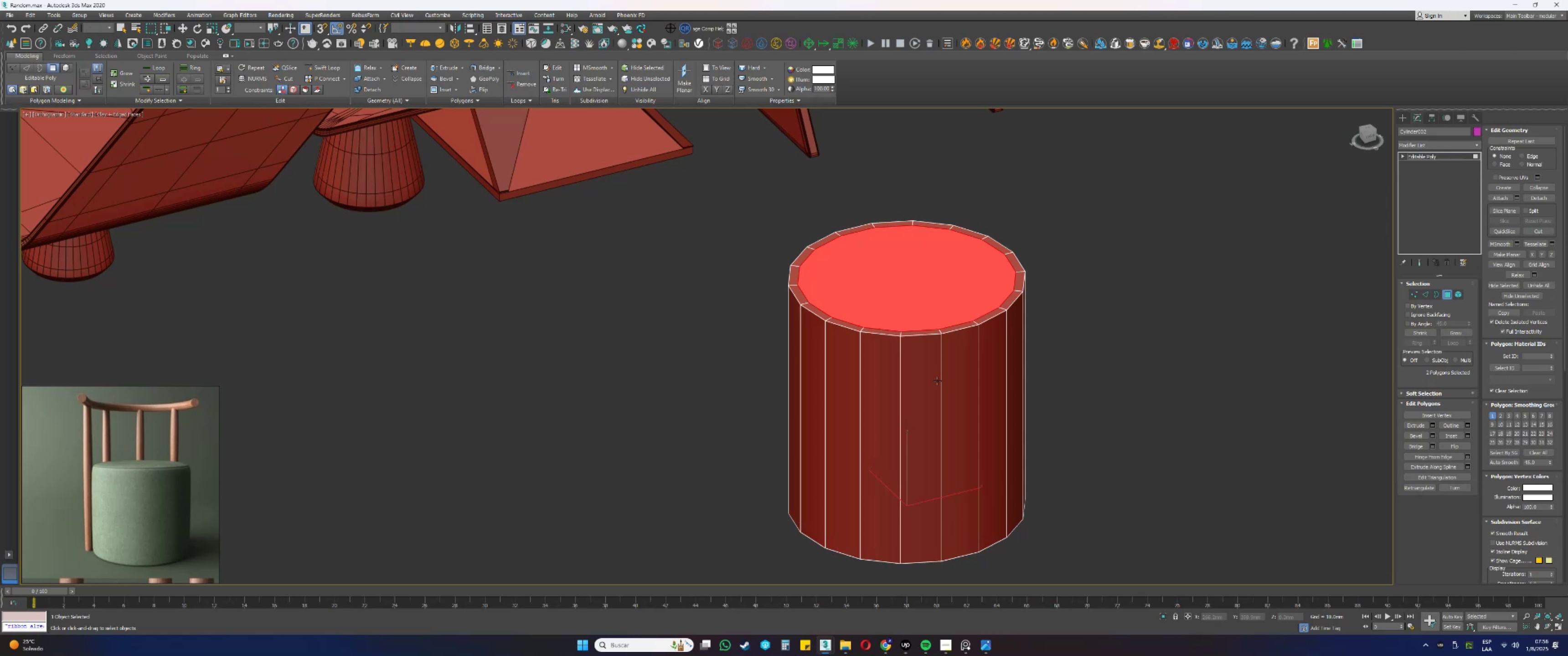 
left_click([931, 289])
 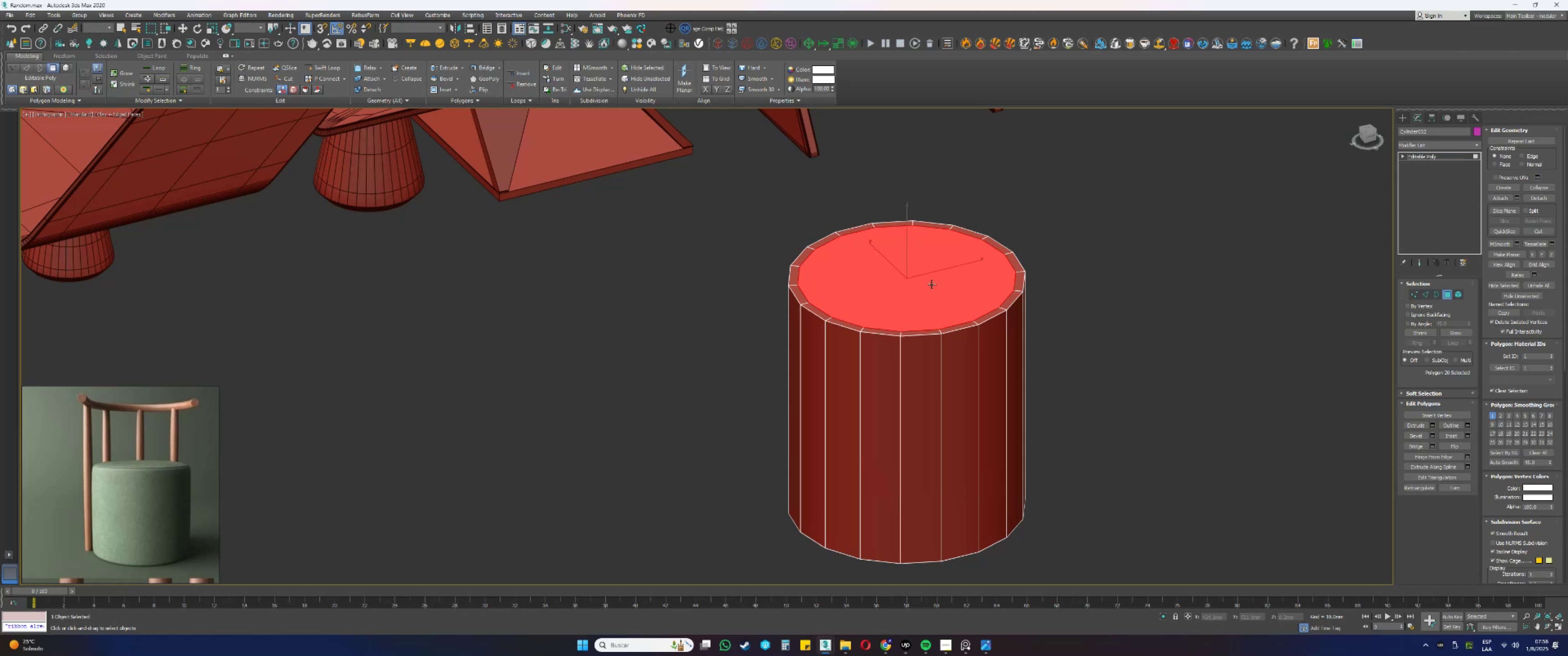 
key(W)
 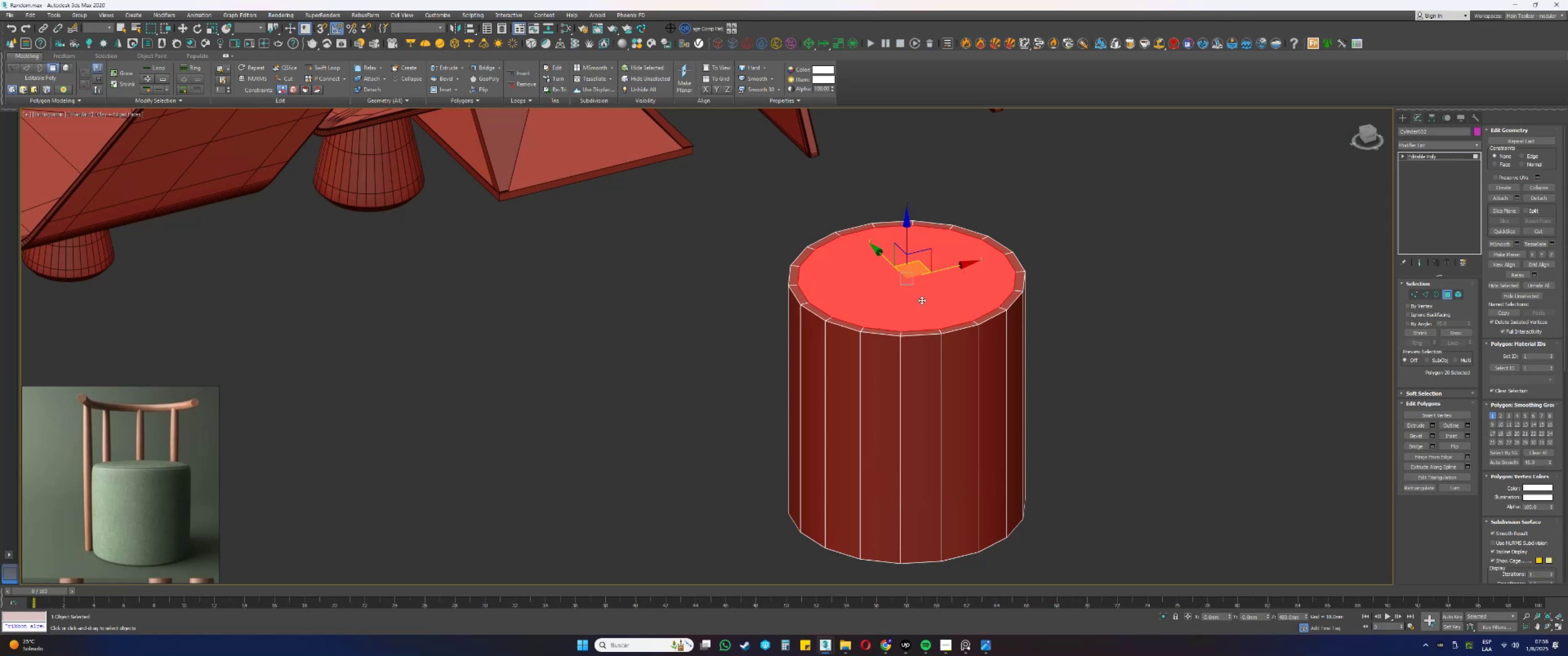 
key(Alt+AltLeft)
 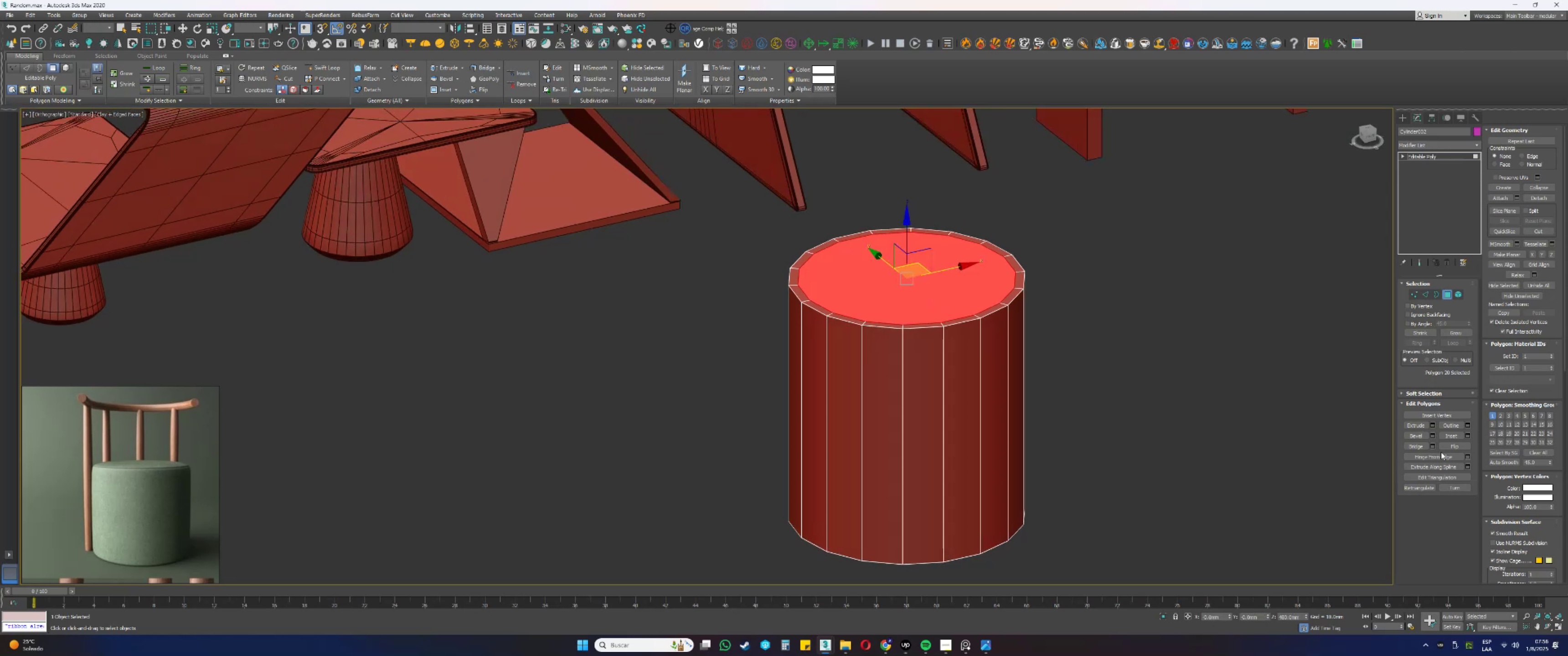 
left_click([1451, 436])
 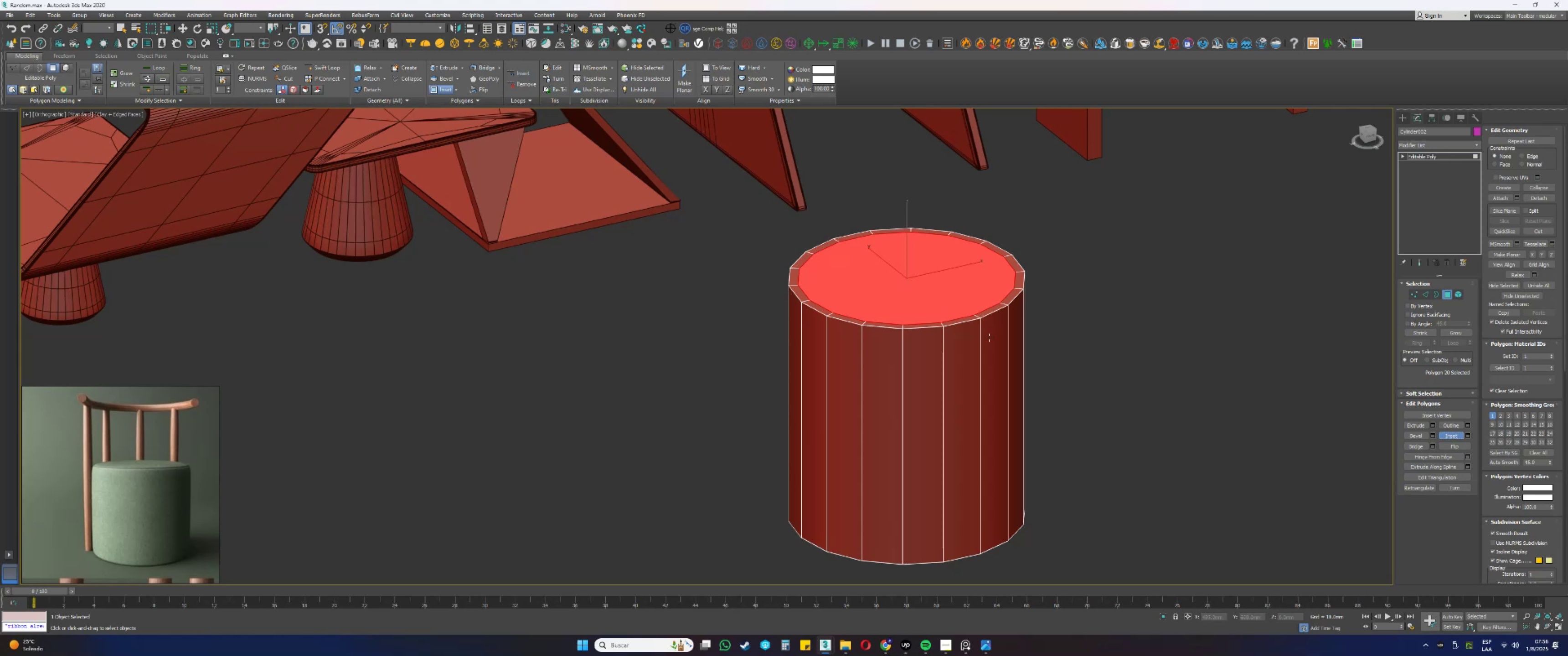 
left_click_drag(start_coordinate=[960, 294], to_coordinate=[959, 313])
 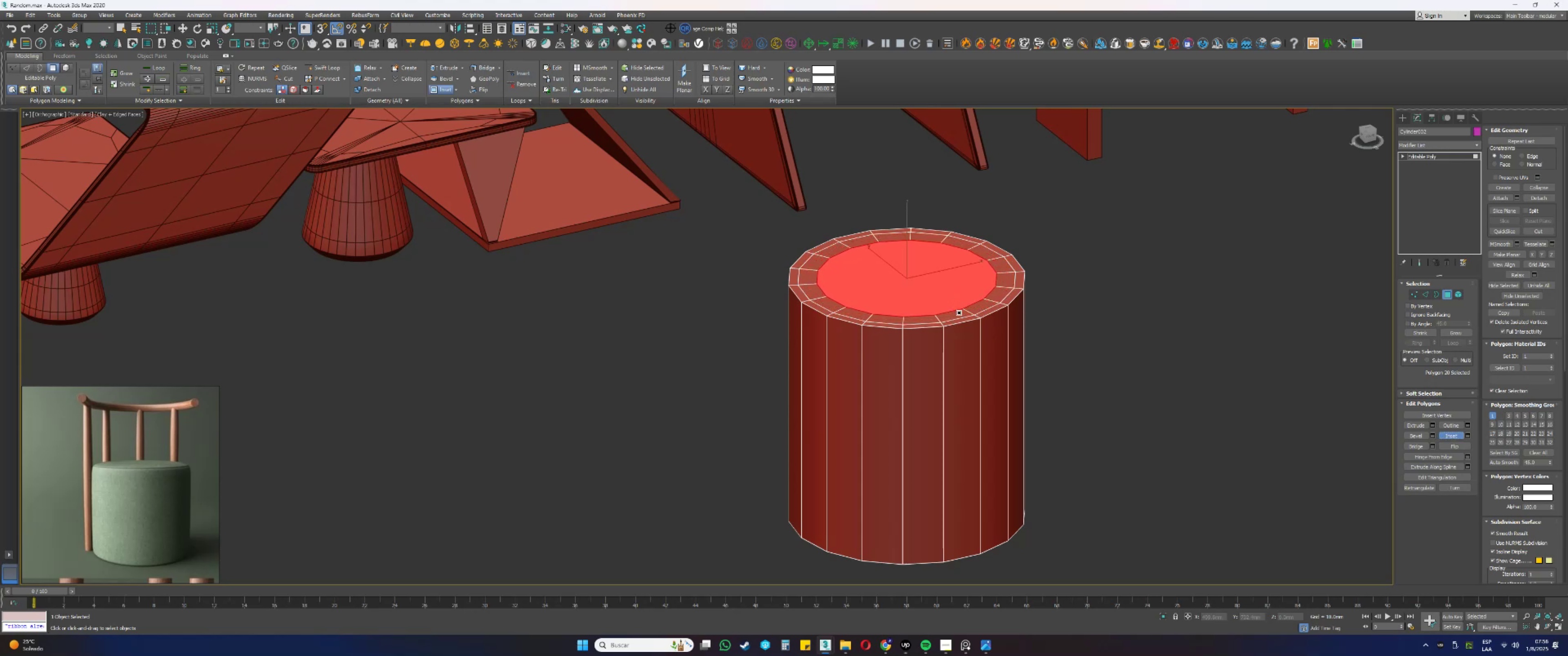 
left_click_drag(start_coordinate=[956, 283], to_coordinate=[955, 305])
 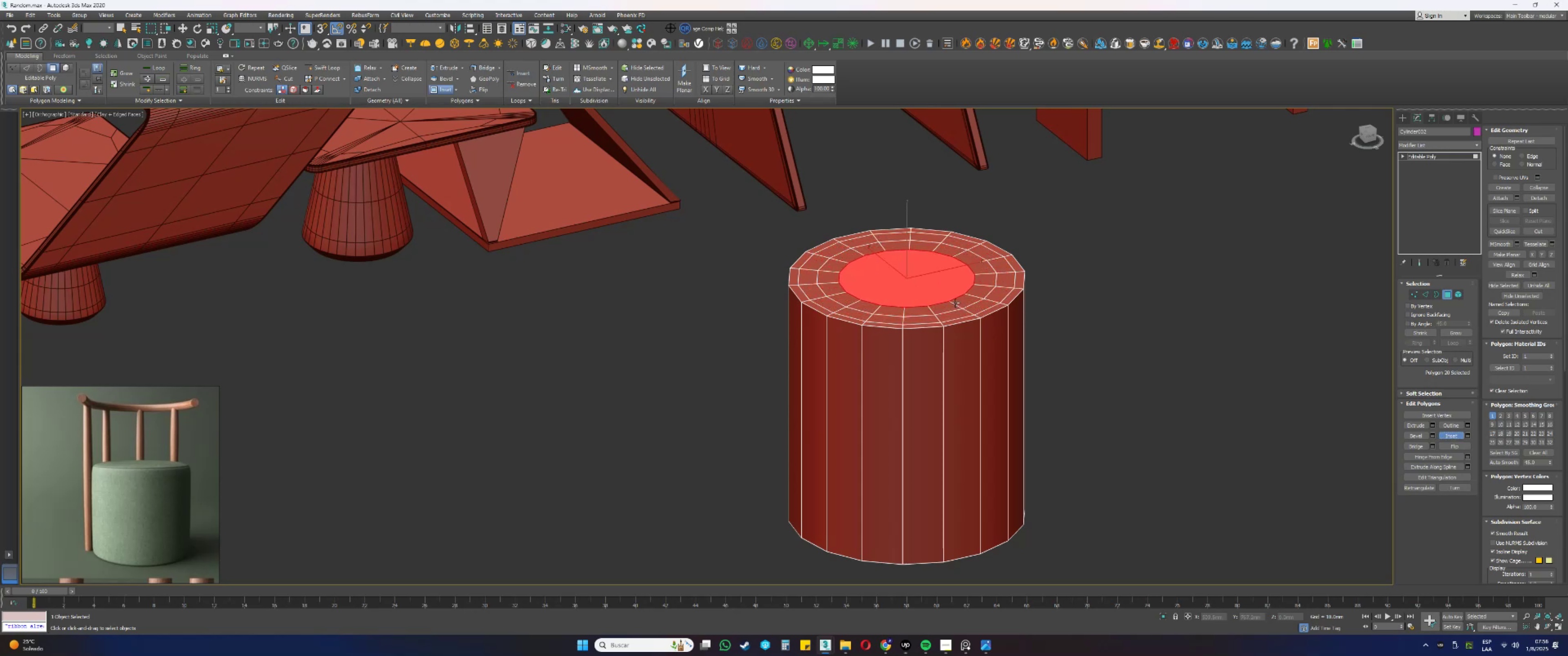 
left_click_drag(start_coordinate=[946, 282], to_coordinate=[949, 308])
 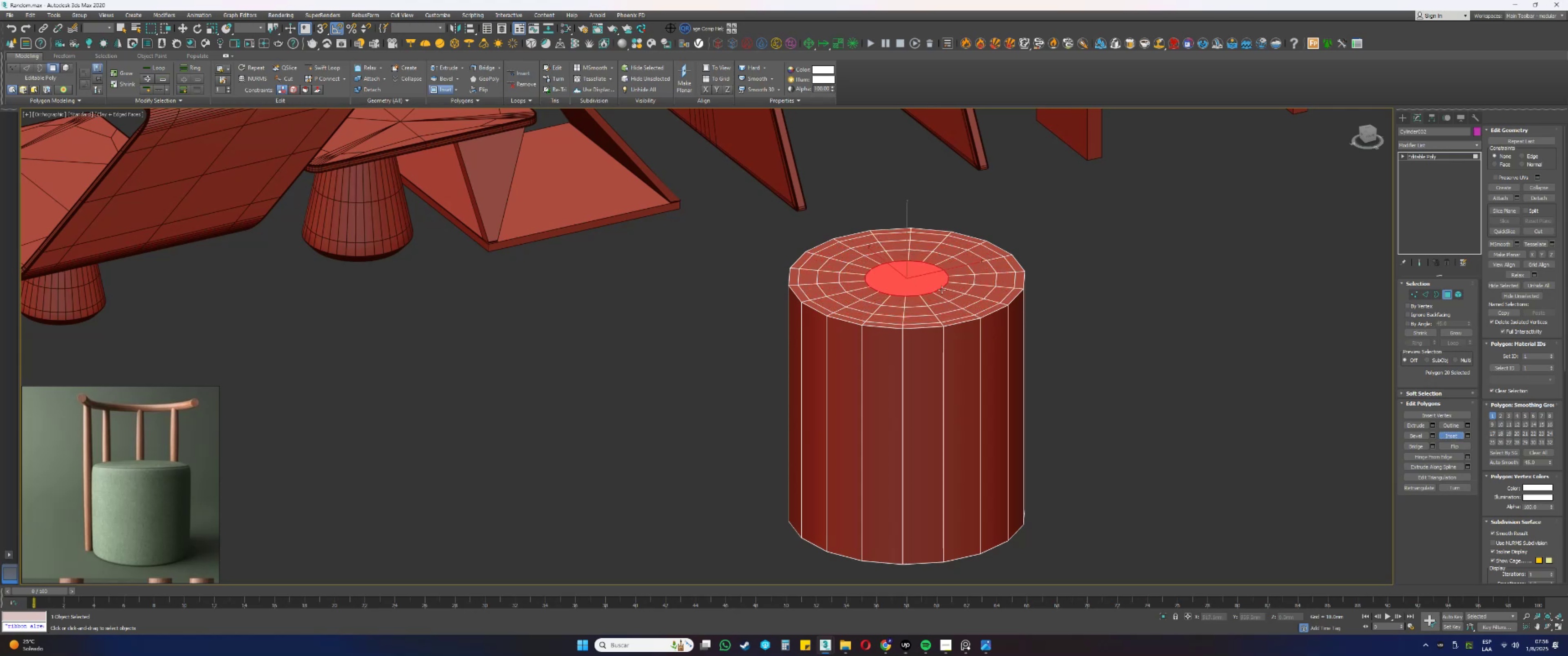 
left_click_drag(start_coordinate=[934, 280], to_coordinate=[936, 301])
 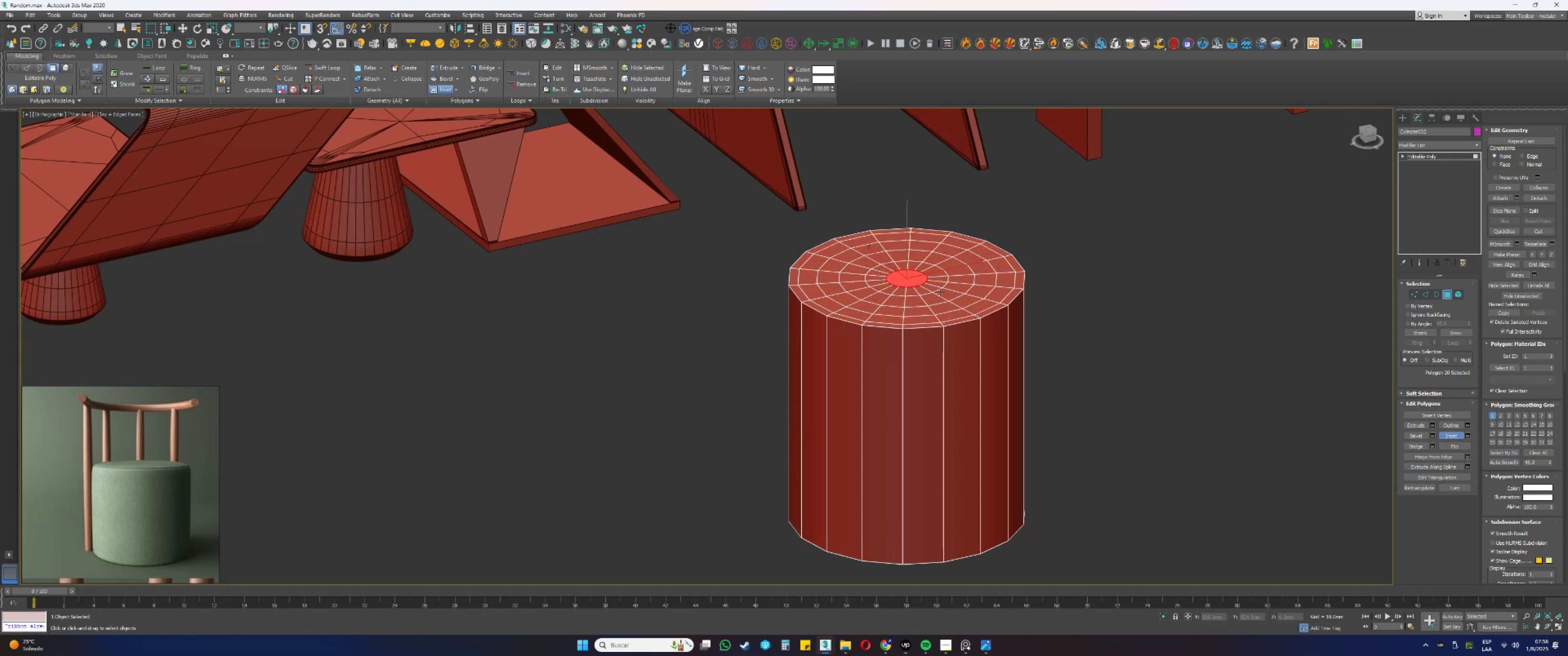 
right_click([936, 283])
 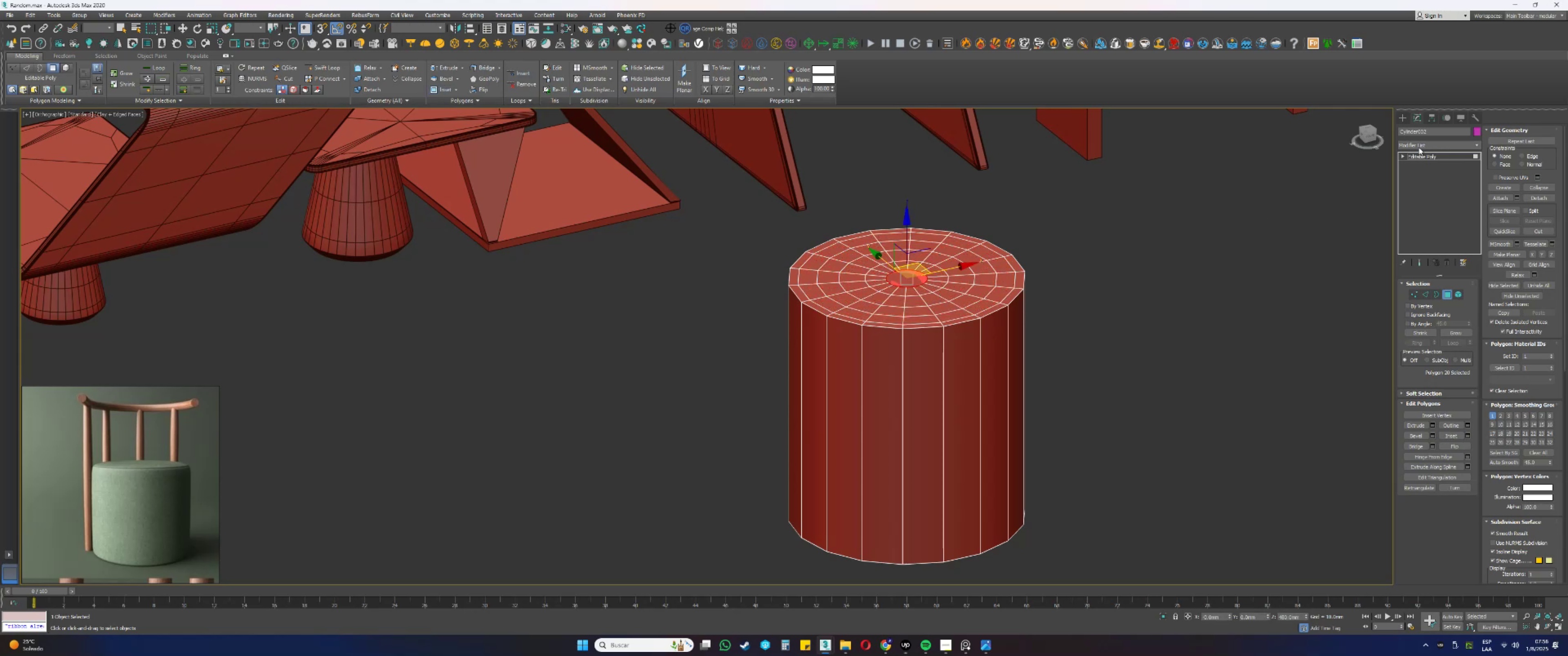 
key(1)
 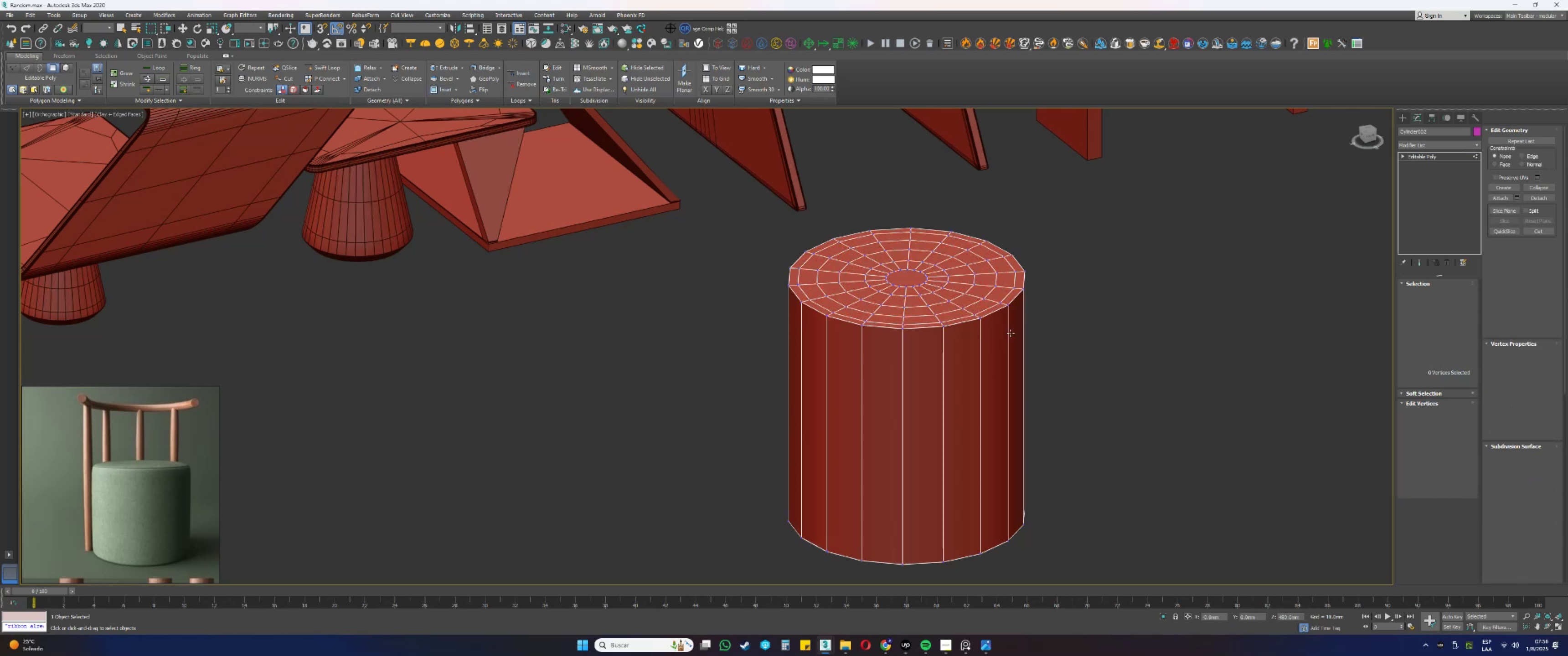 
left_click_drag(start_coordinate=[1081, 348], to_coordinate=[743, 187])
 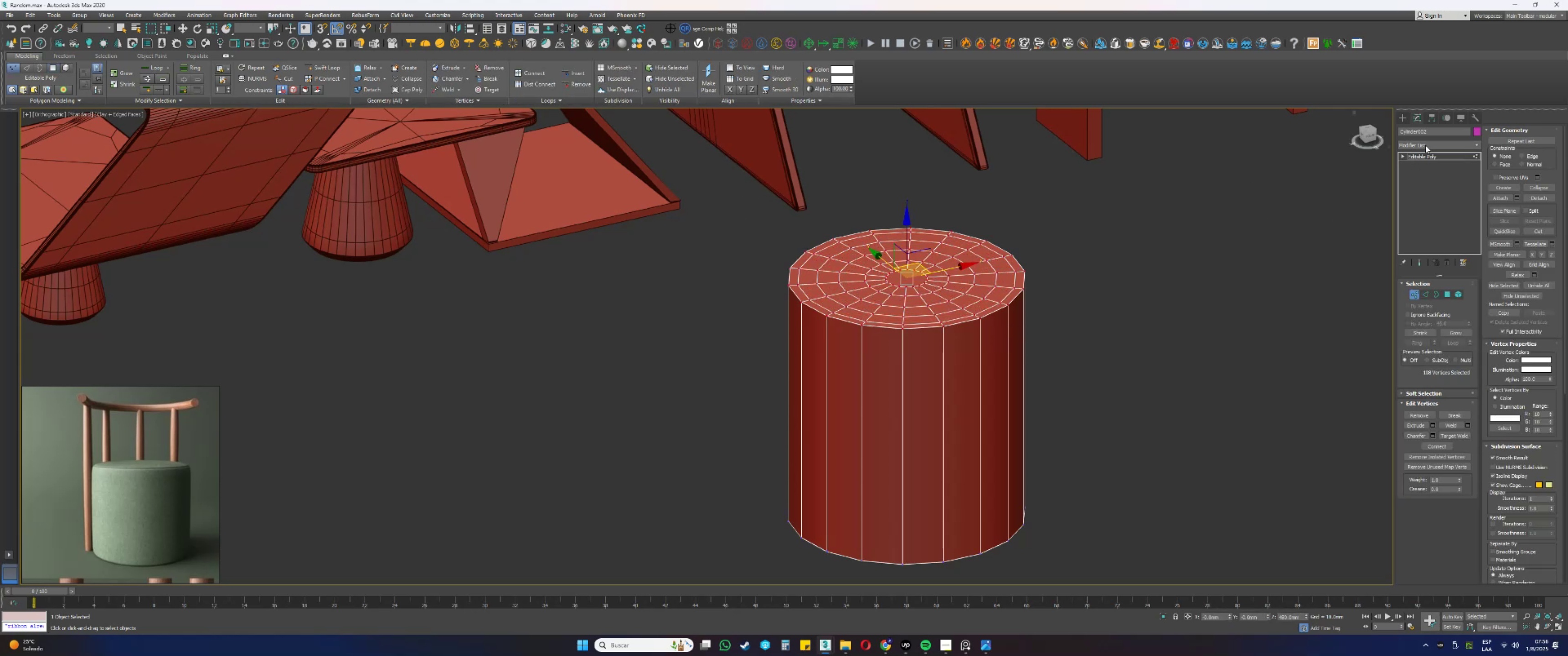 
left_click([1425, 145])
 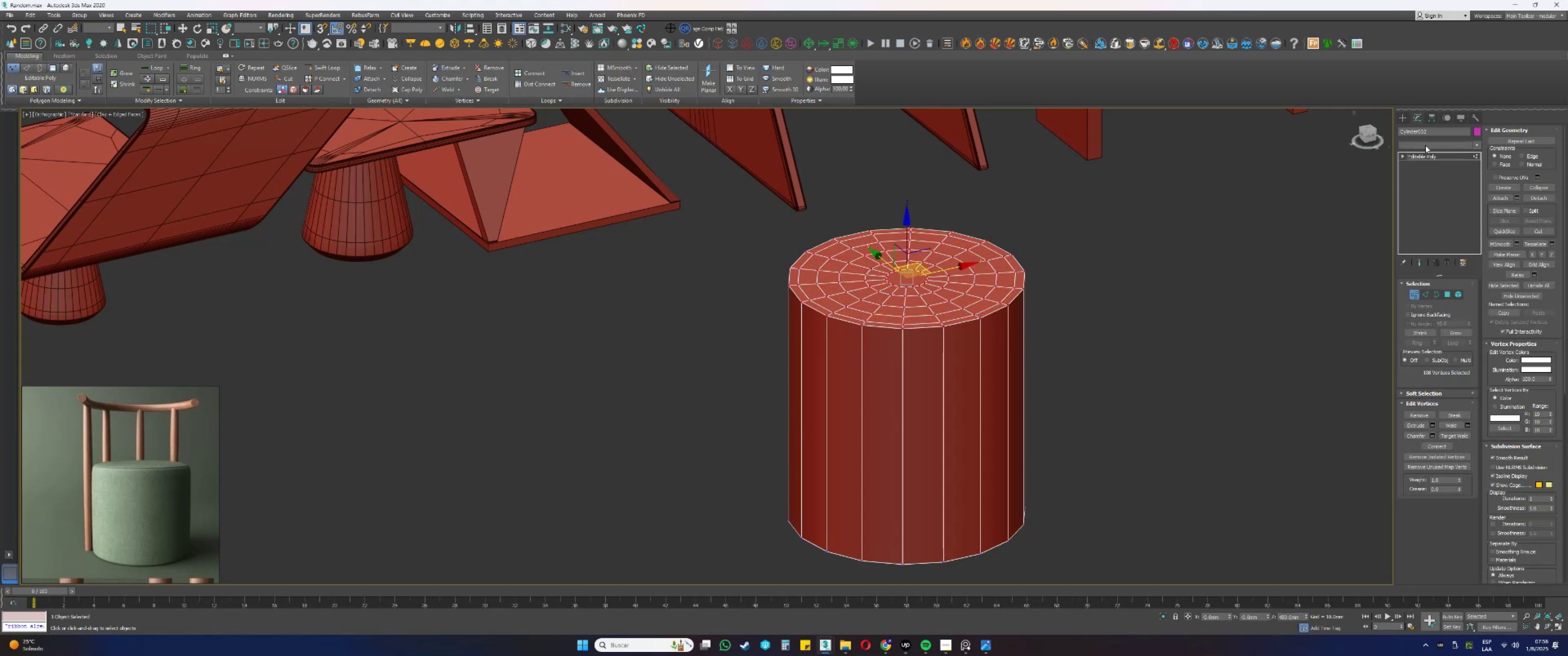 
key(F)
 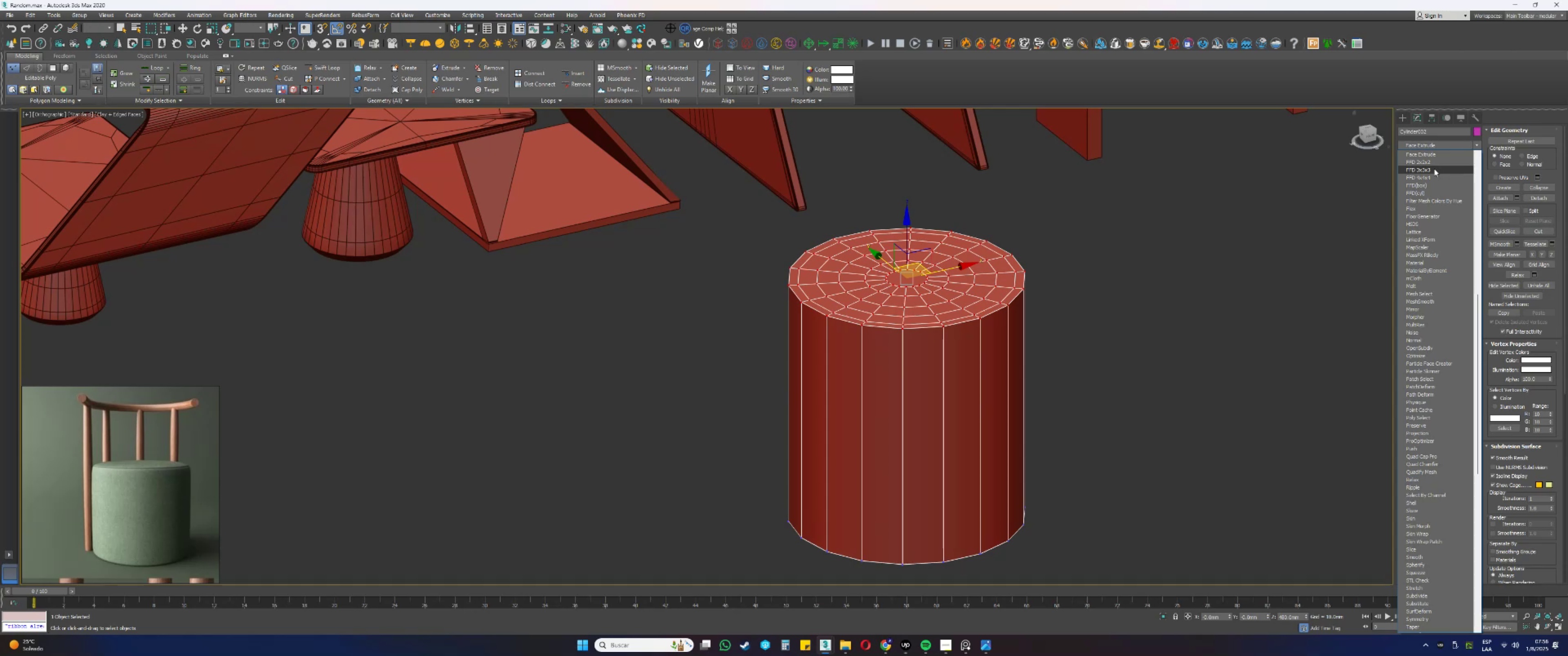 
left_click([1431, 161])
 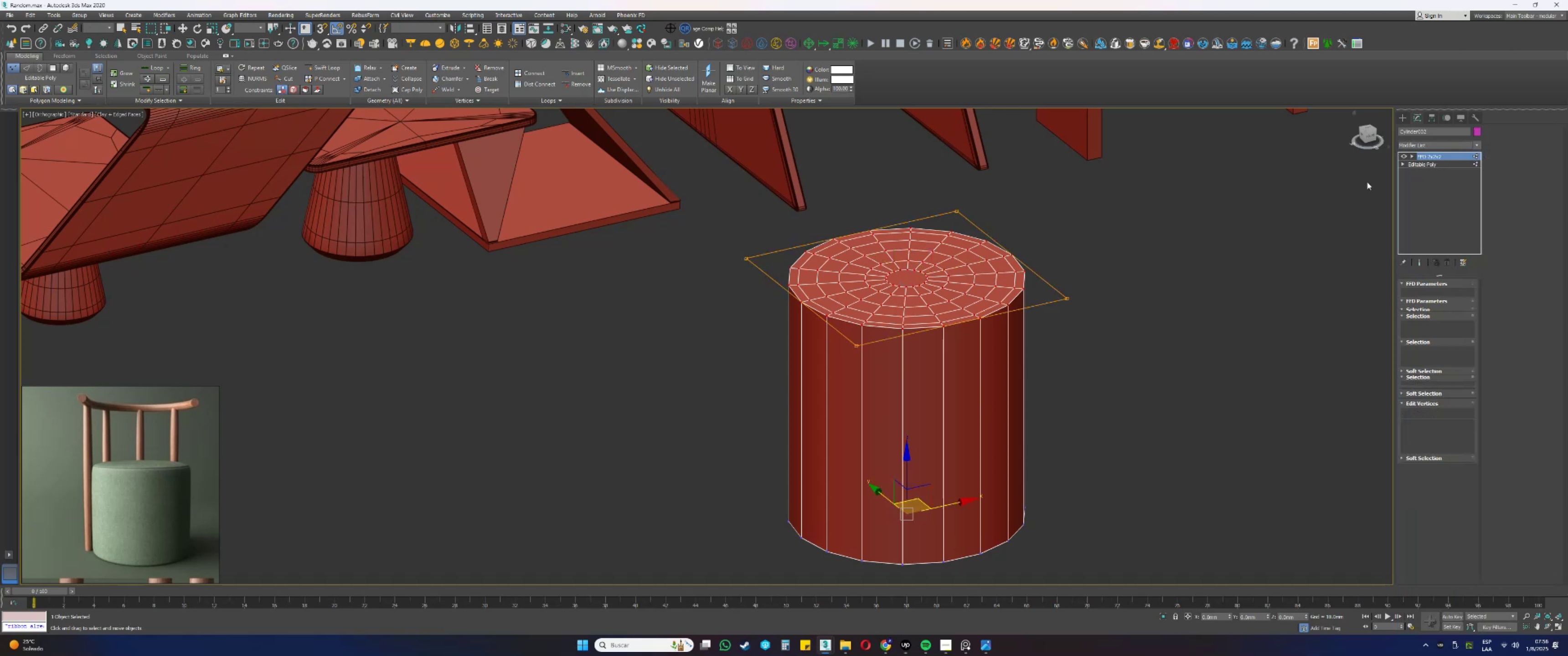 
key(1)
 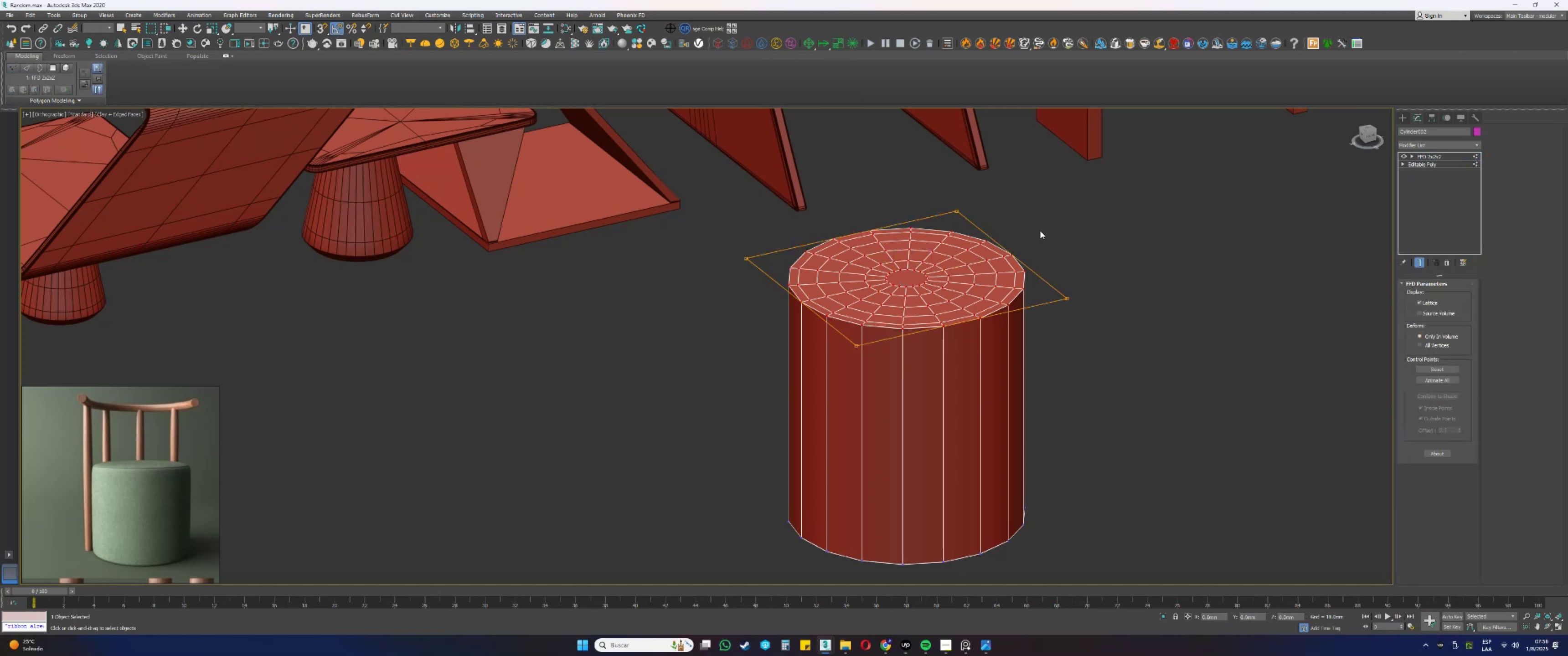 
hold_key(key=AltLeft, duration=0.52)
 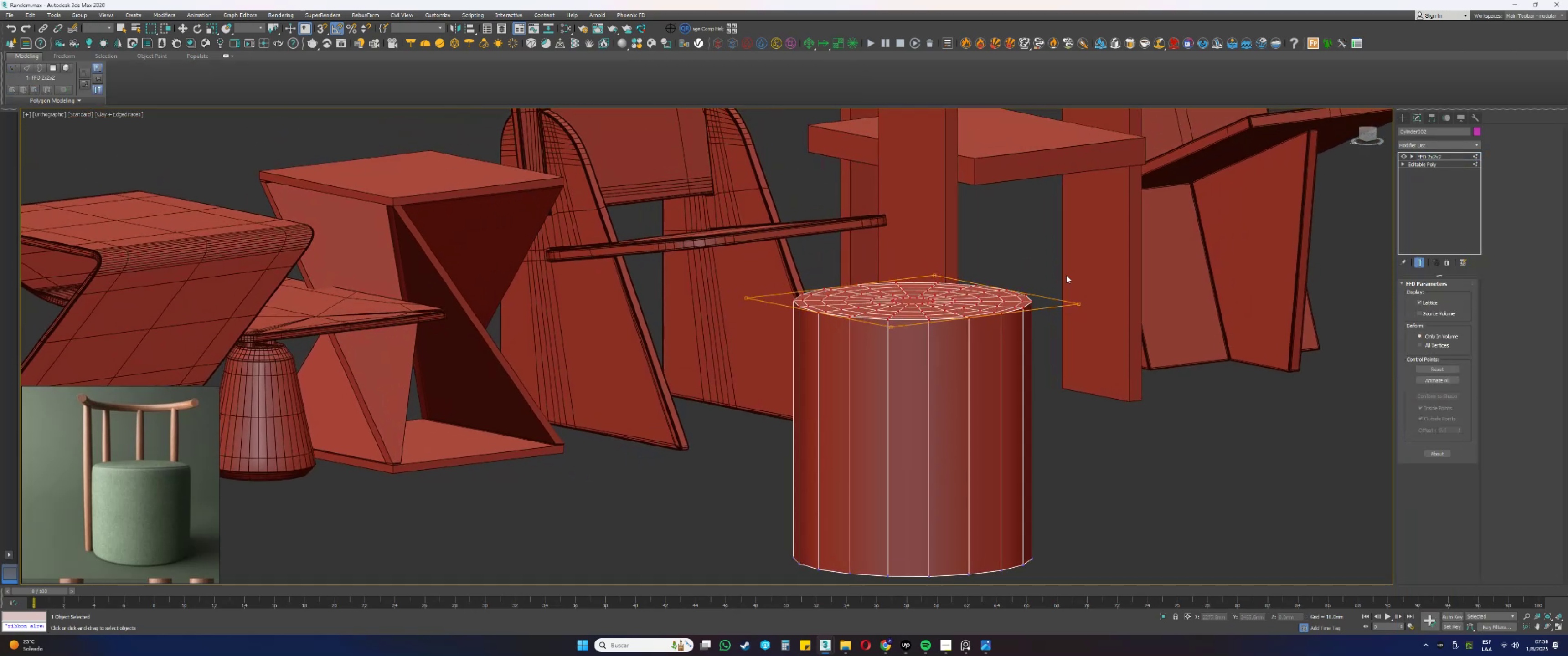 
key(Control+ControlLeft)
 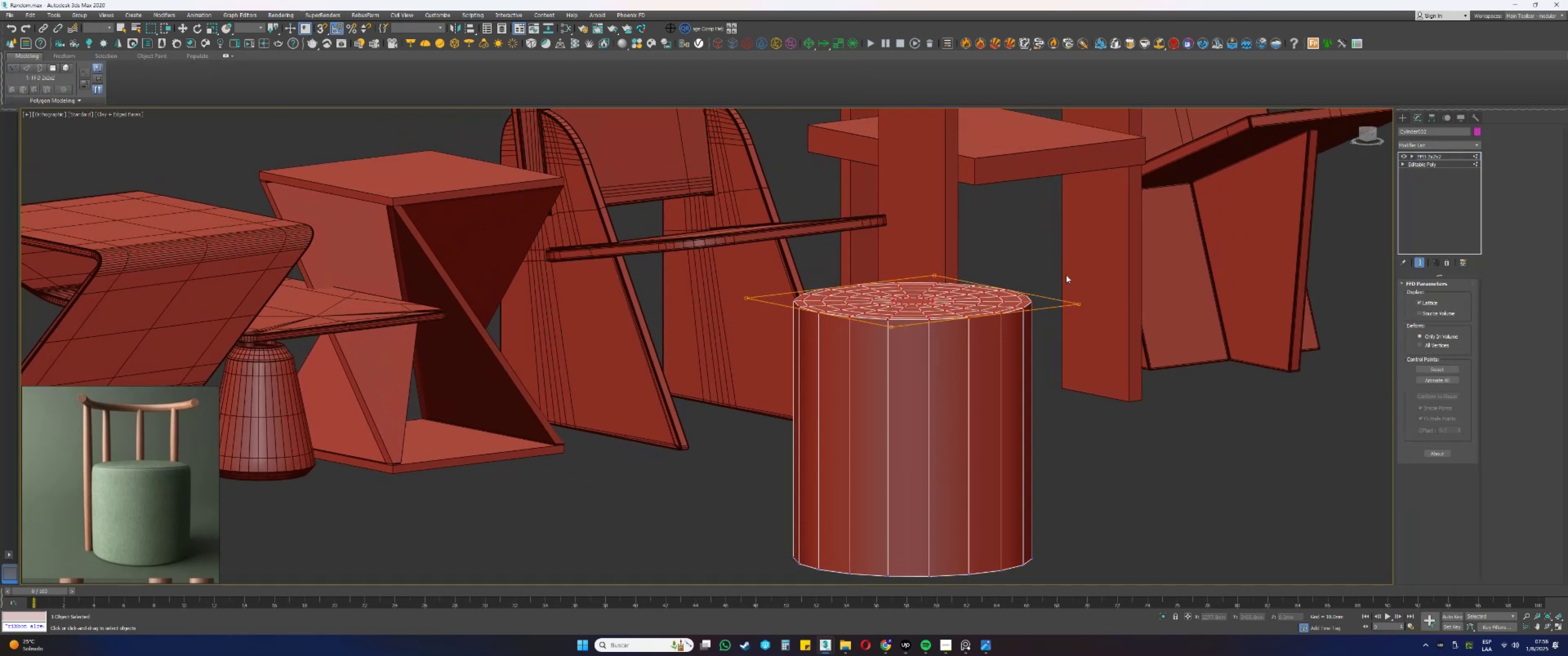 
key(Control+Z)
 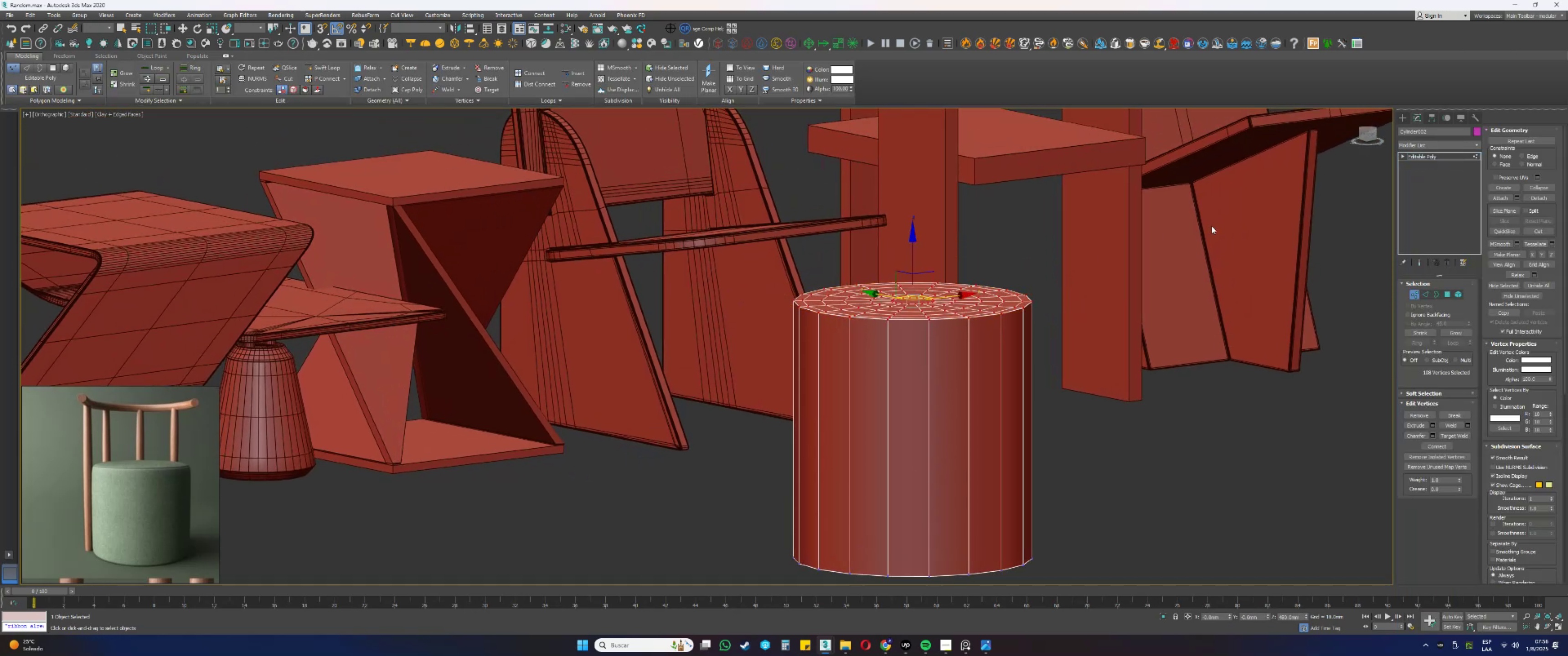 
hold_key(key=AltLeft, duration=0.77)
 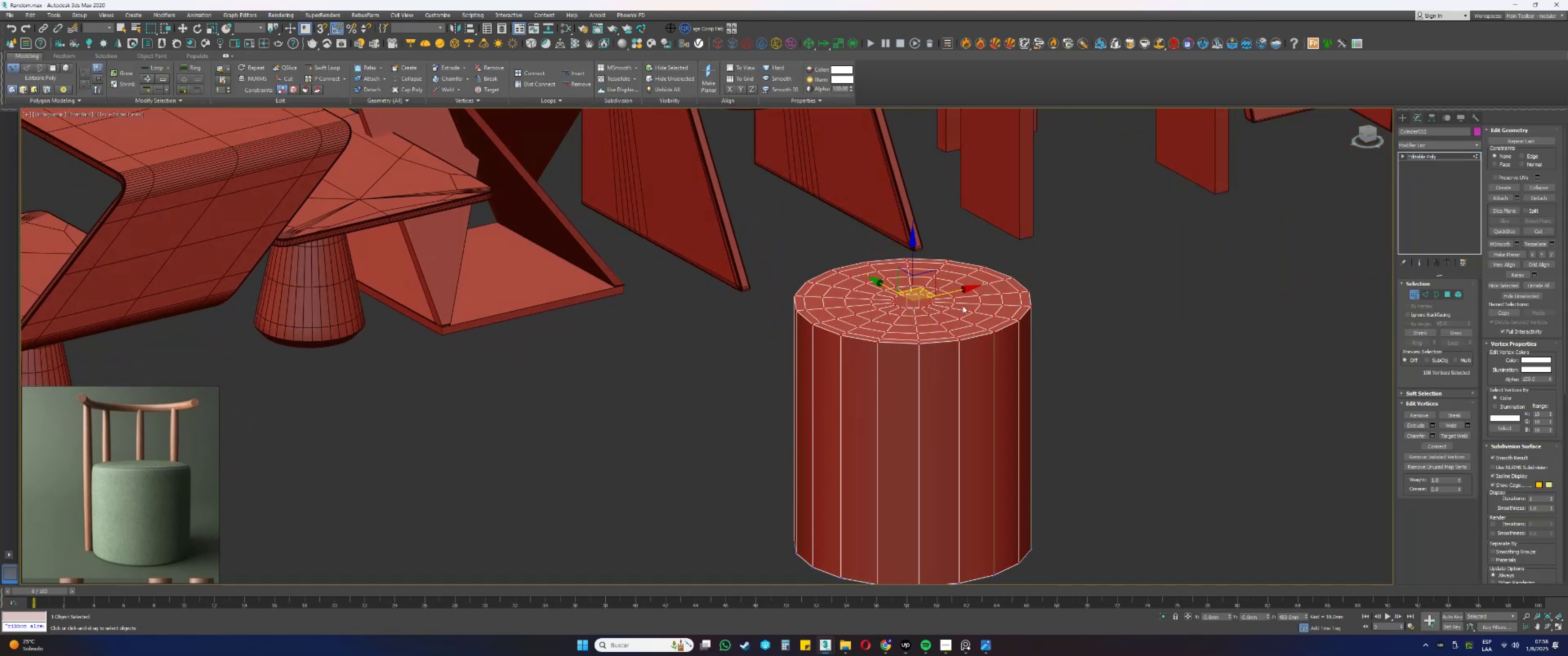 
type(34)
 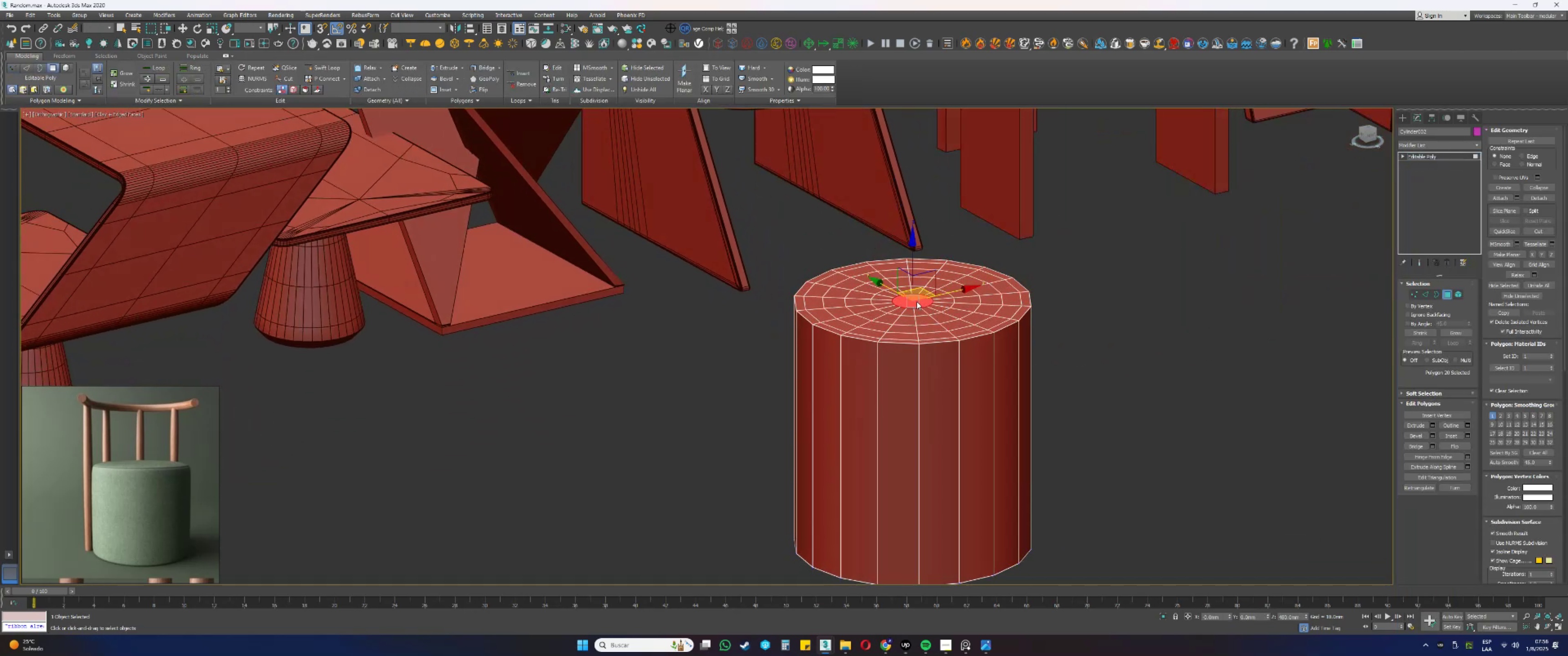 
left_click([917, 302])
 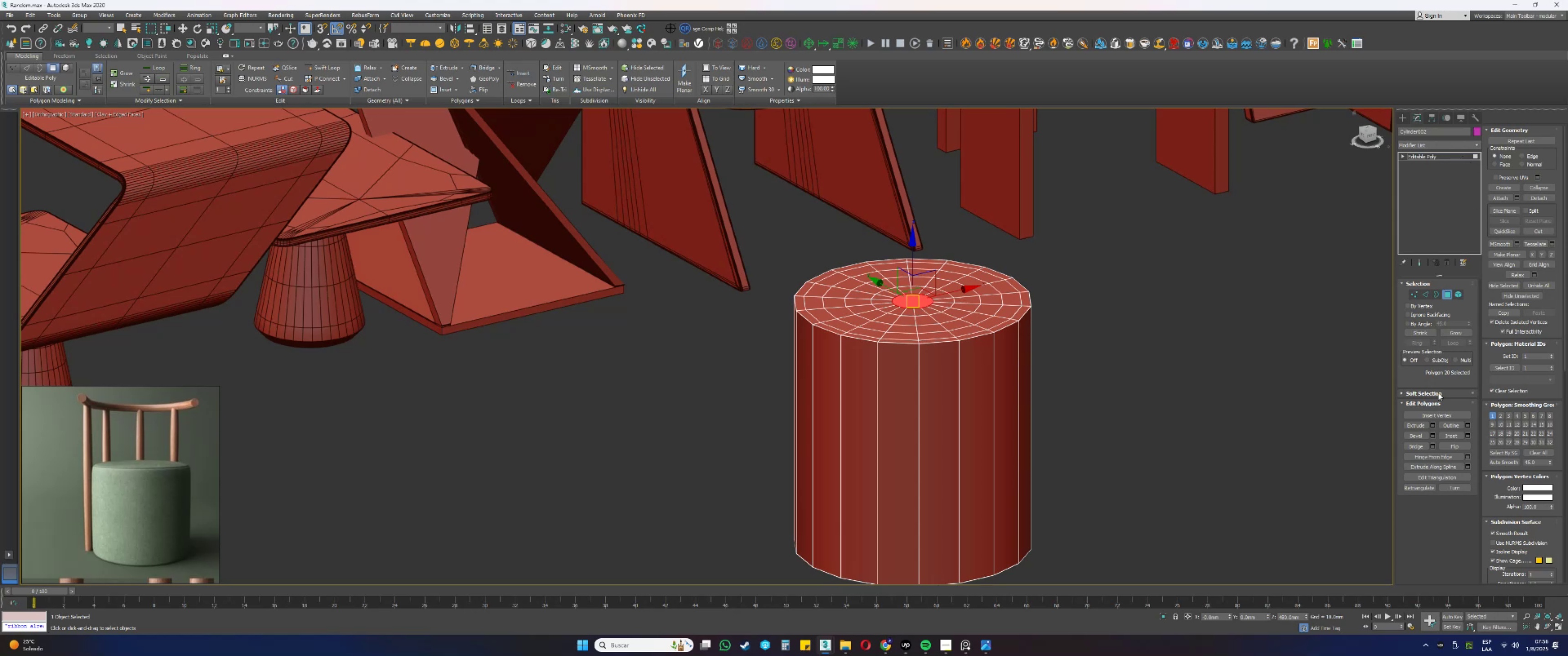 
left_click([1446, 390])
 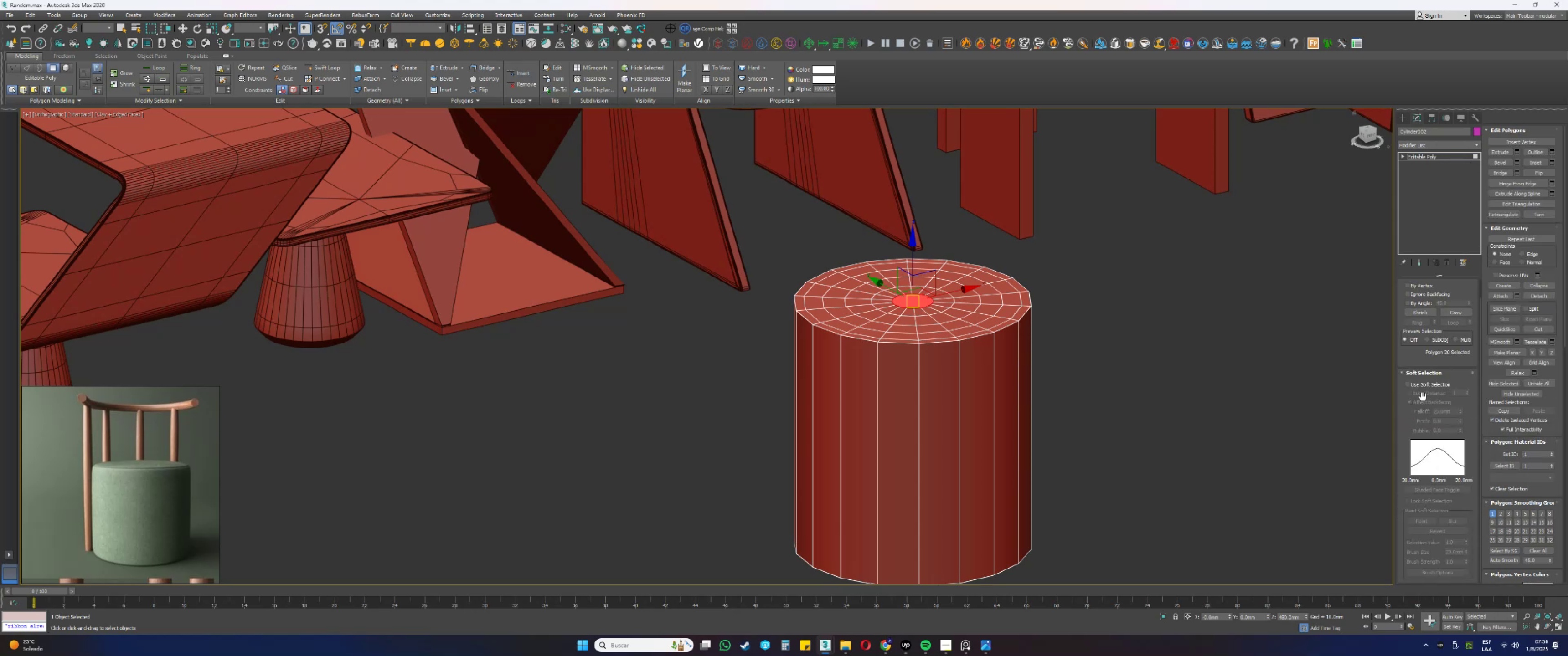 
left_click([1418, 385])
 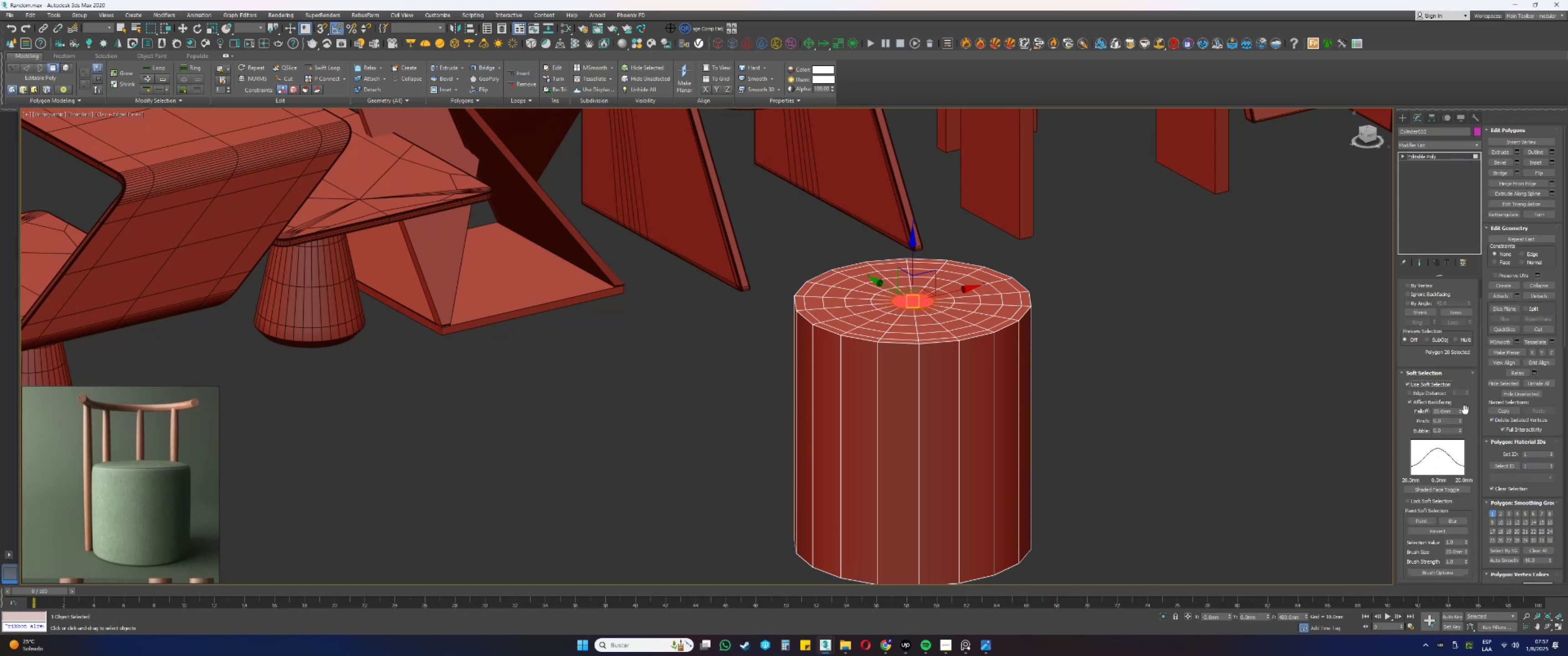 
left_click_drag(start_coordinate=[1461, 410], to_coordinate=[1491, 70])
 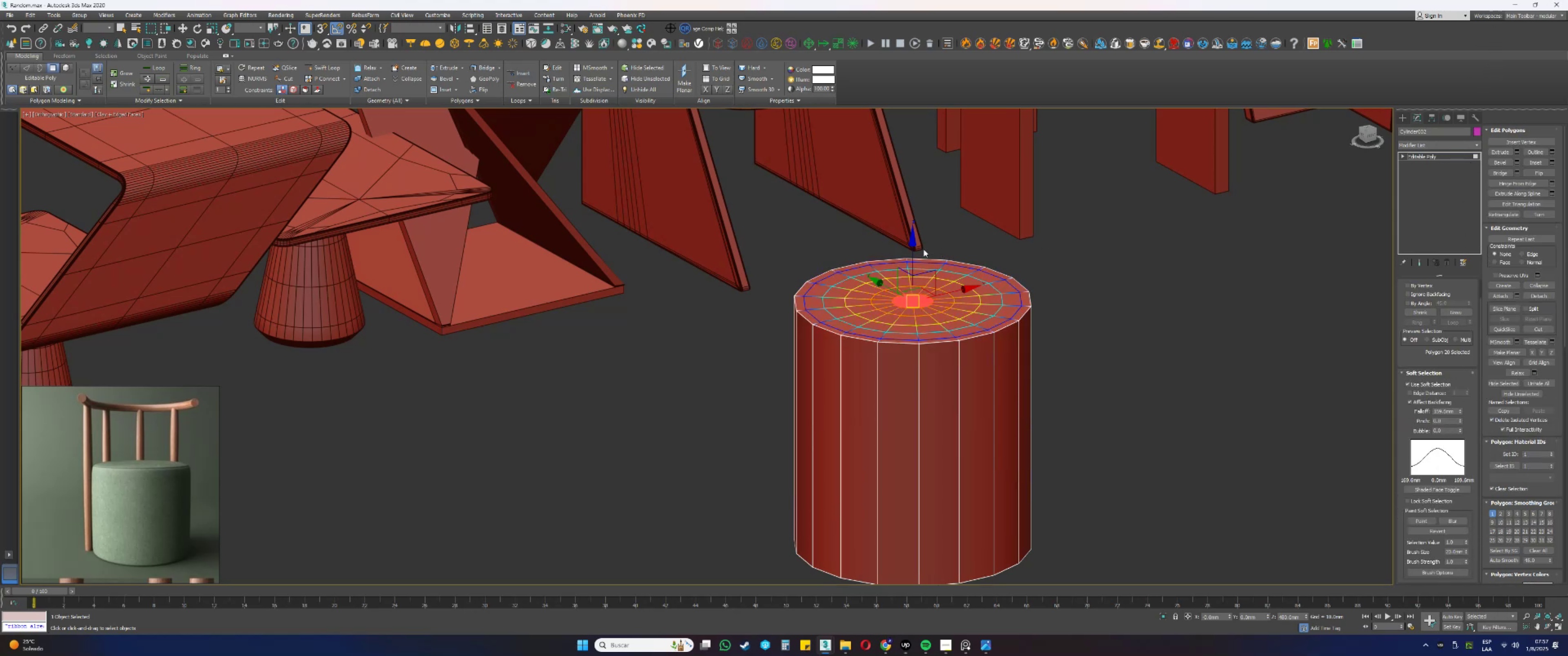 
left_click_drag(start_coordinate=[914, 248], to_coordinate=[915, 238])
 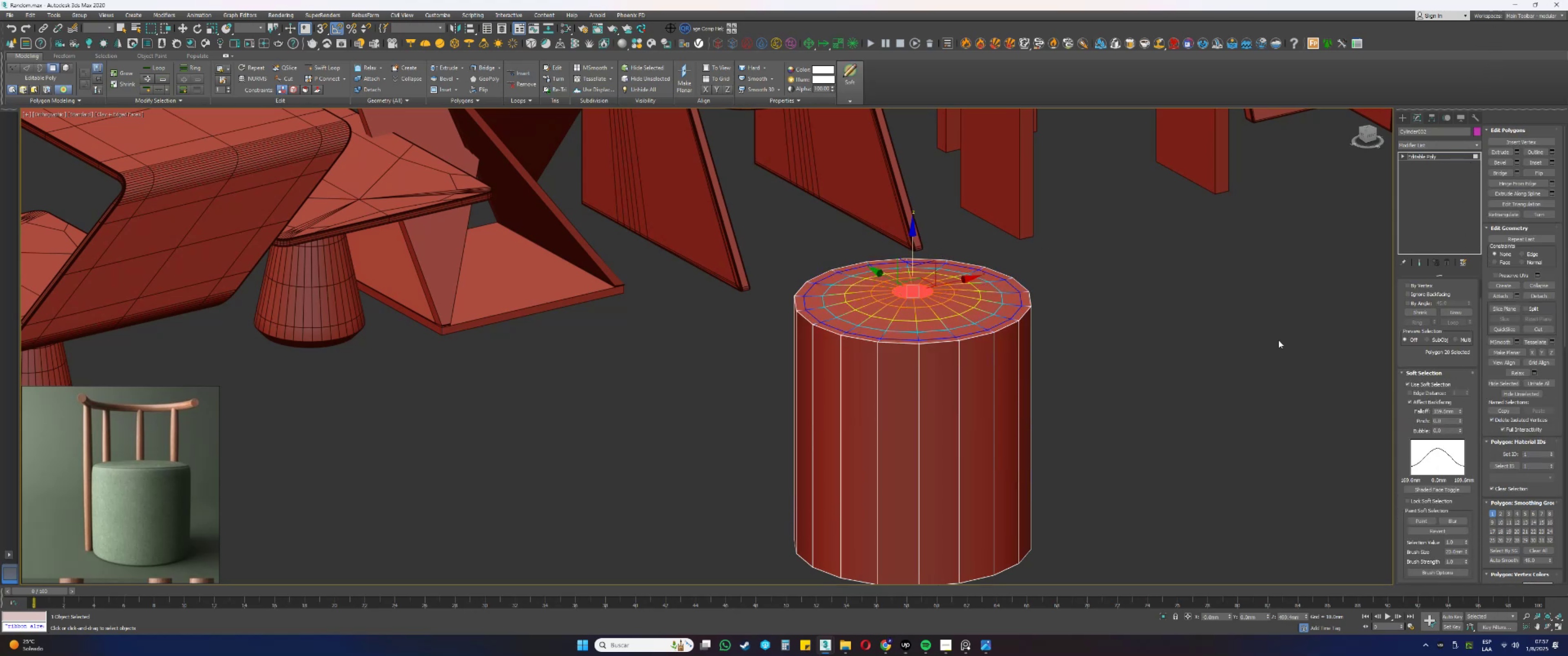 
key(Control+ControlLeft)
 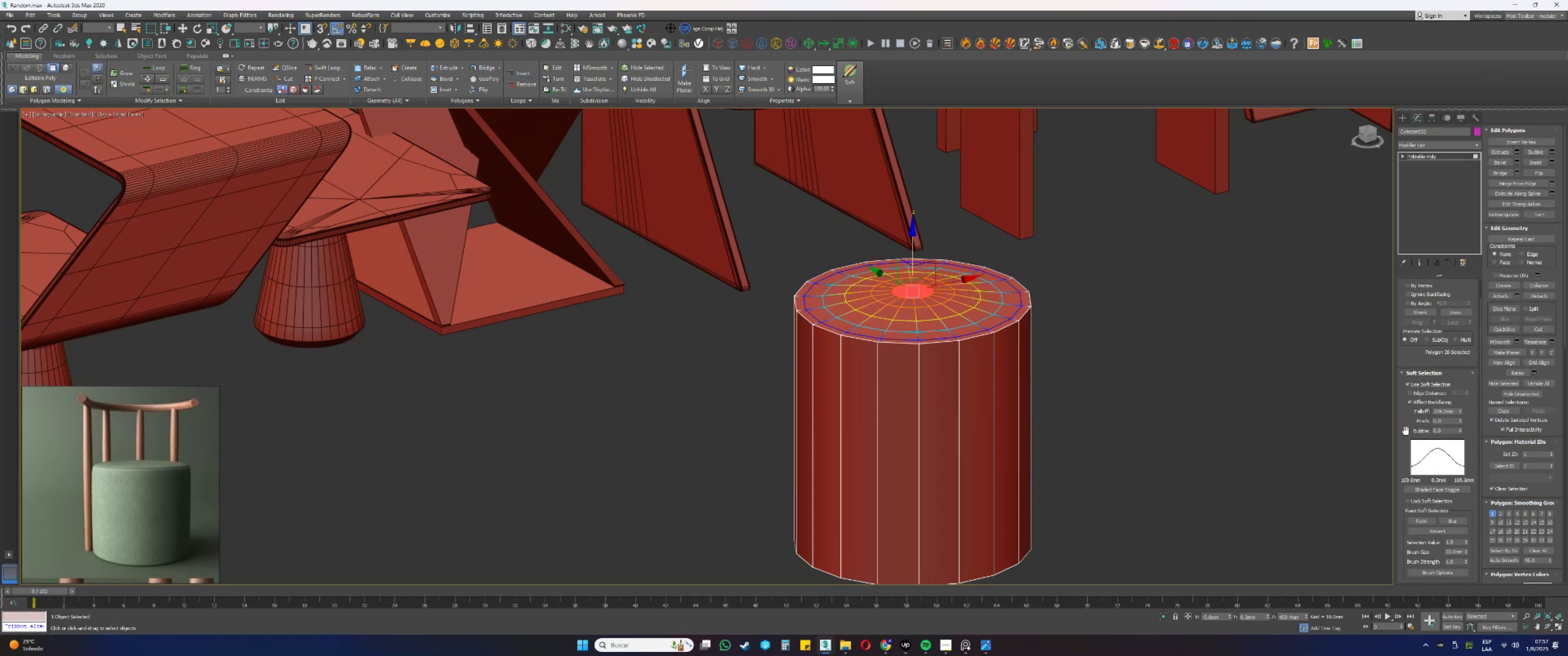 
key(Control+Z)
 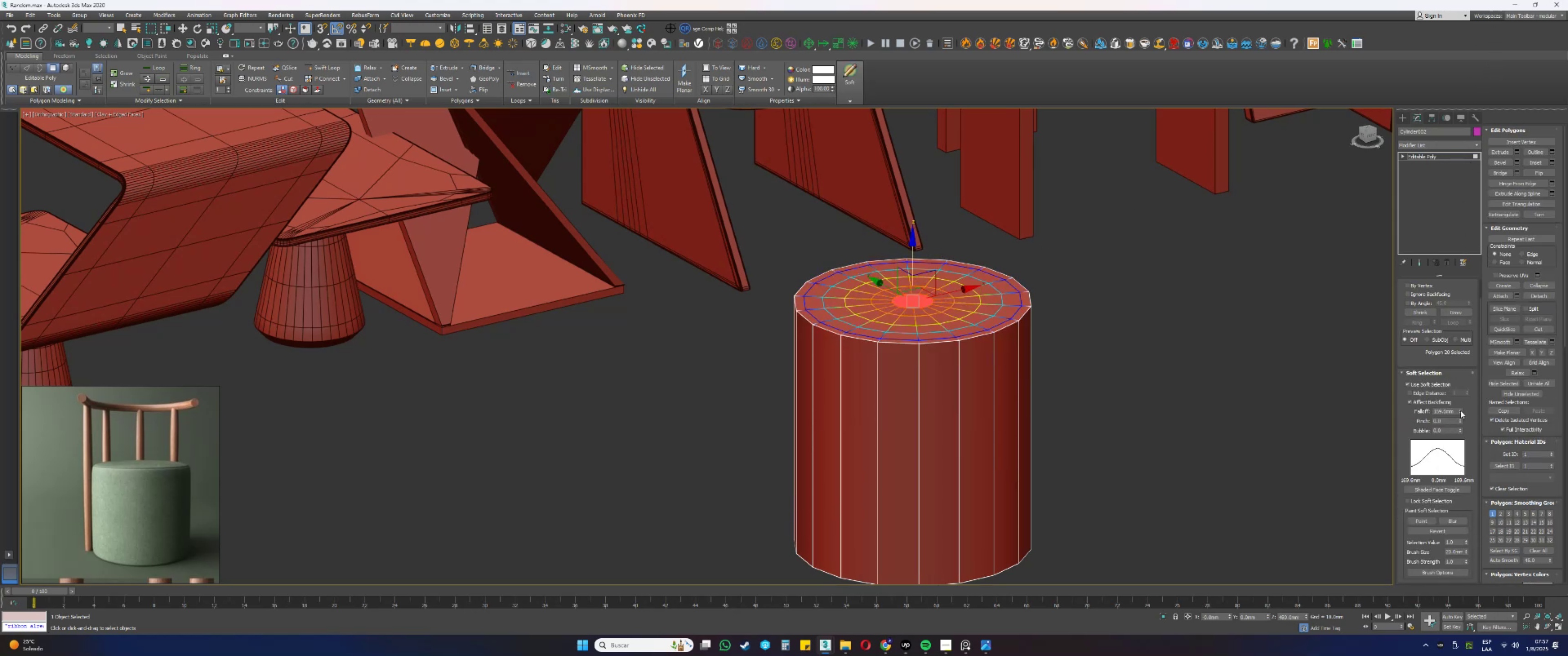 
left_click_drag(start_coordinate=[1460, 412], to_coordinate=[1452, 386])
 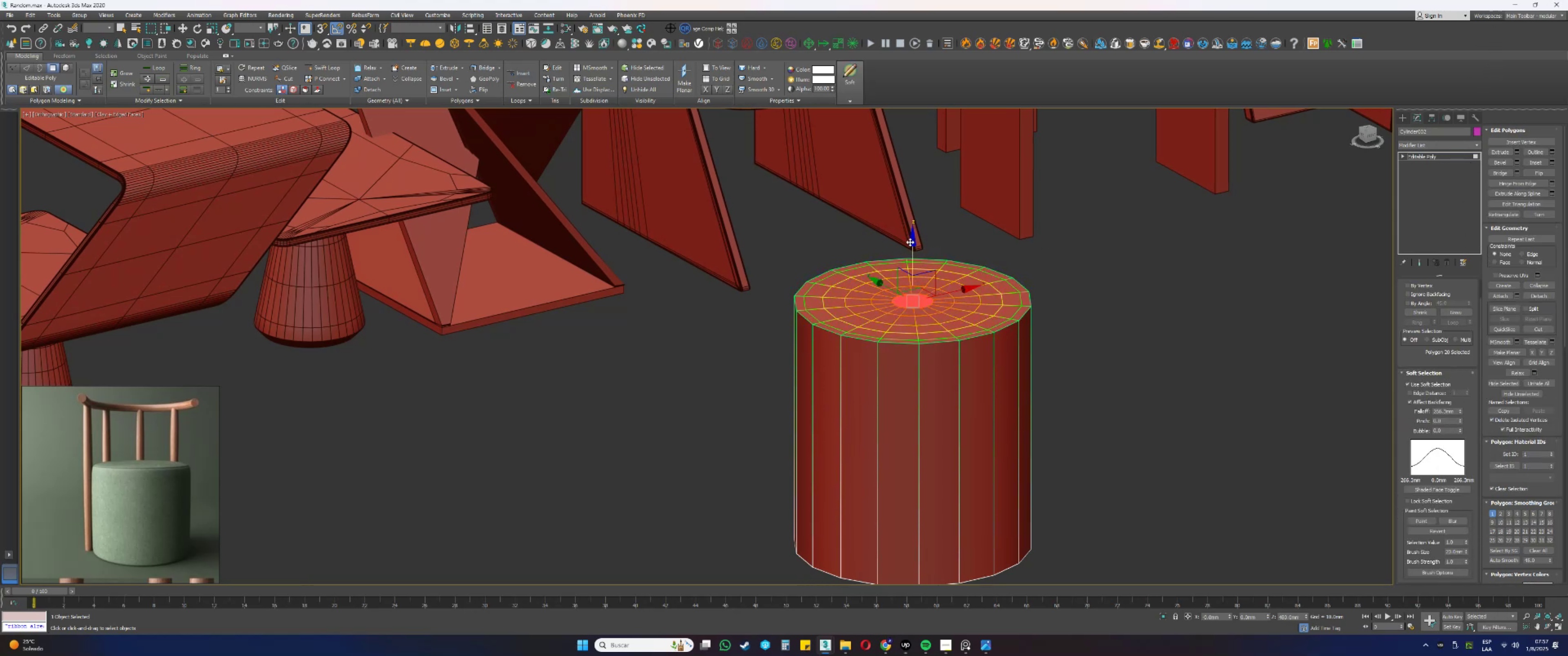 
left_click_drag(start_coordinate=[913, 248], to_coordinate=[911, 223])
 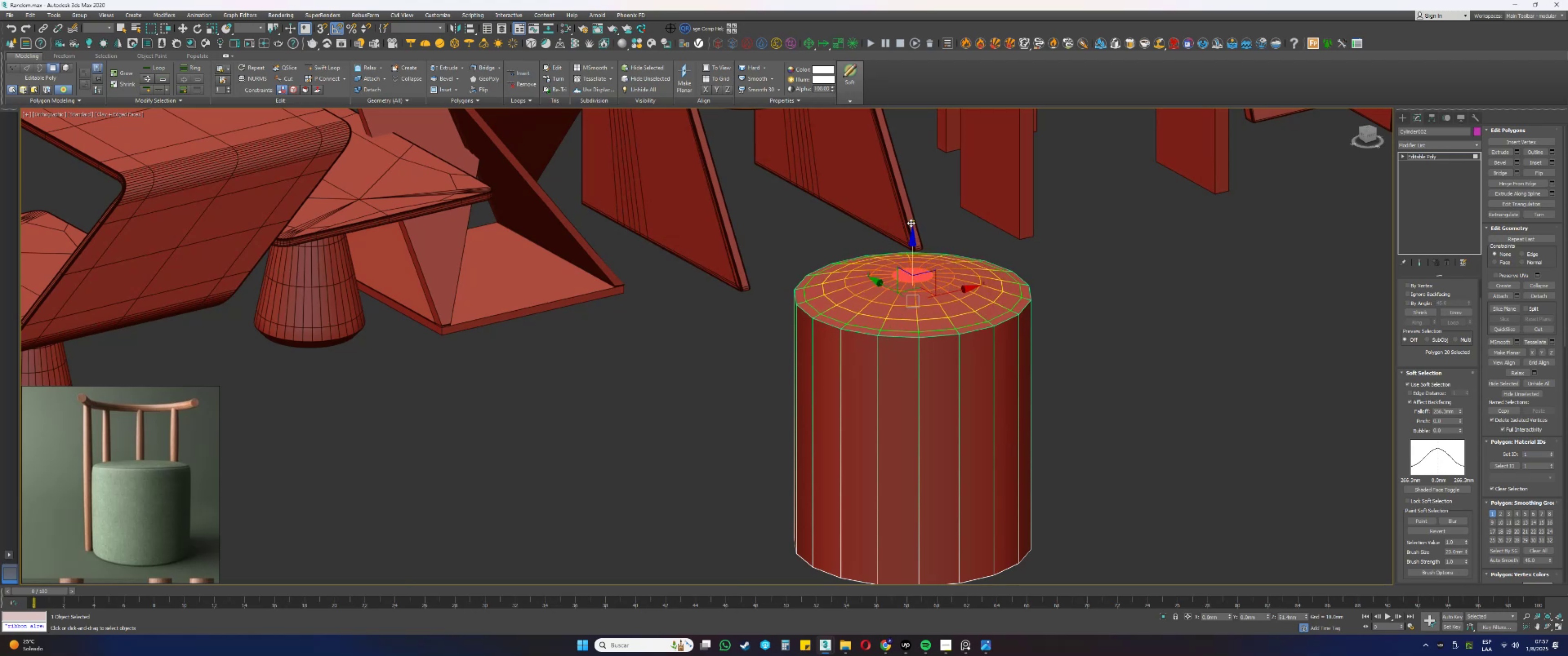 
key(Control+ControlLeft)
 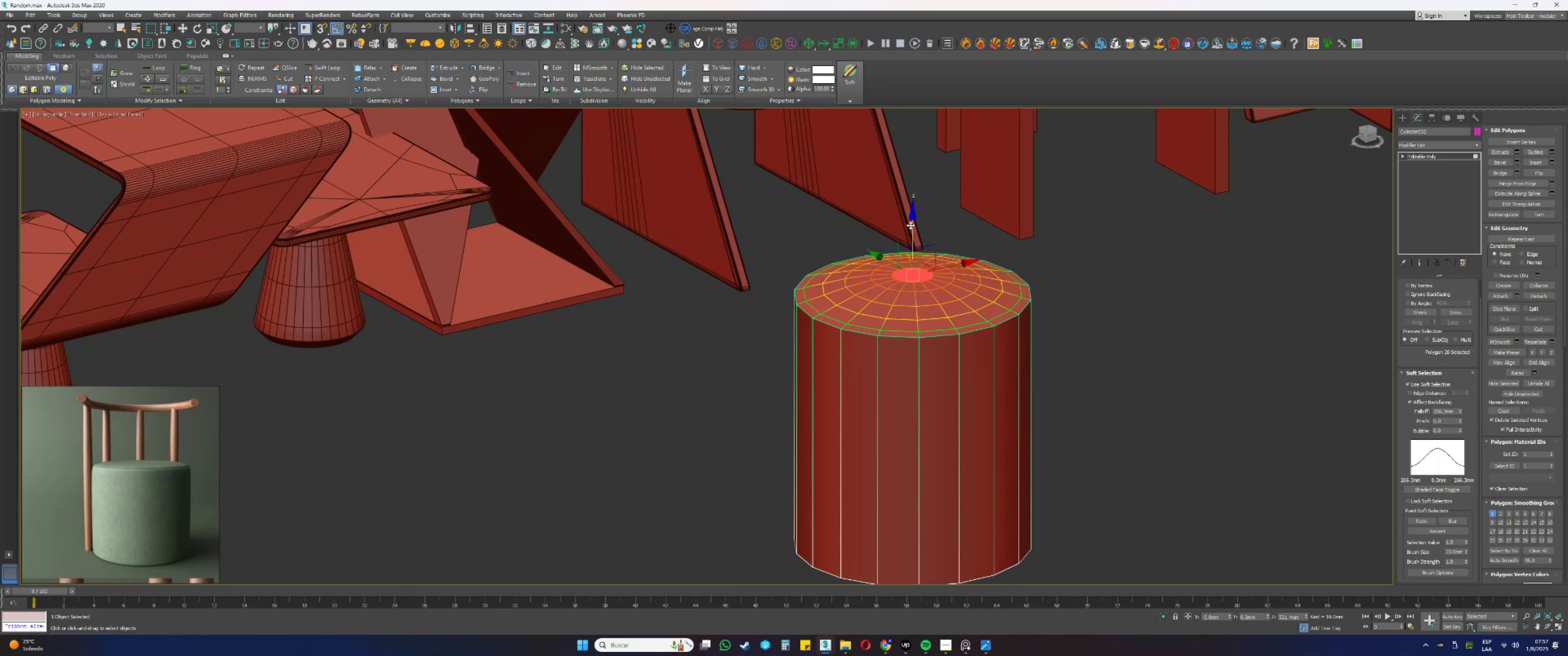 
key(Control+Z)
 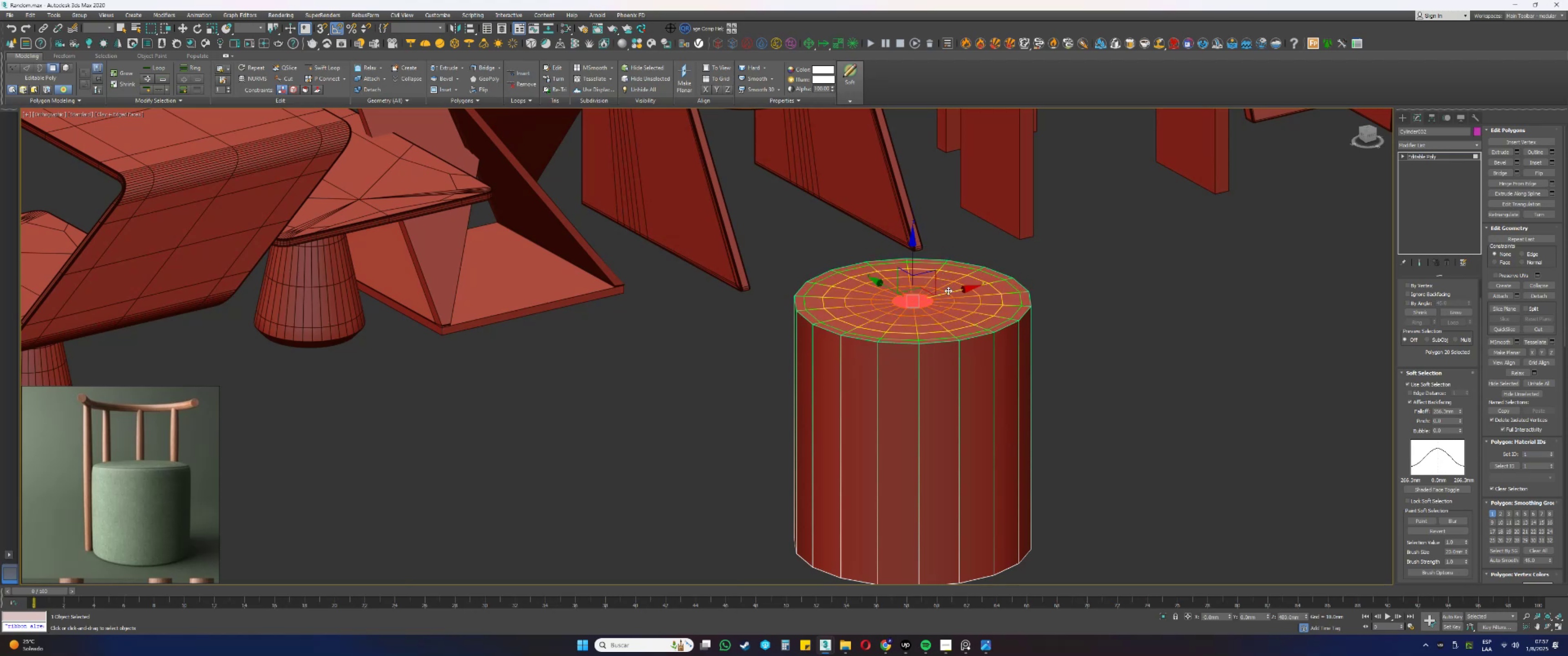 
hold_key(key=AltLeft, duration=0.3)
 